 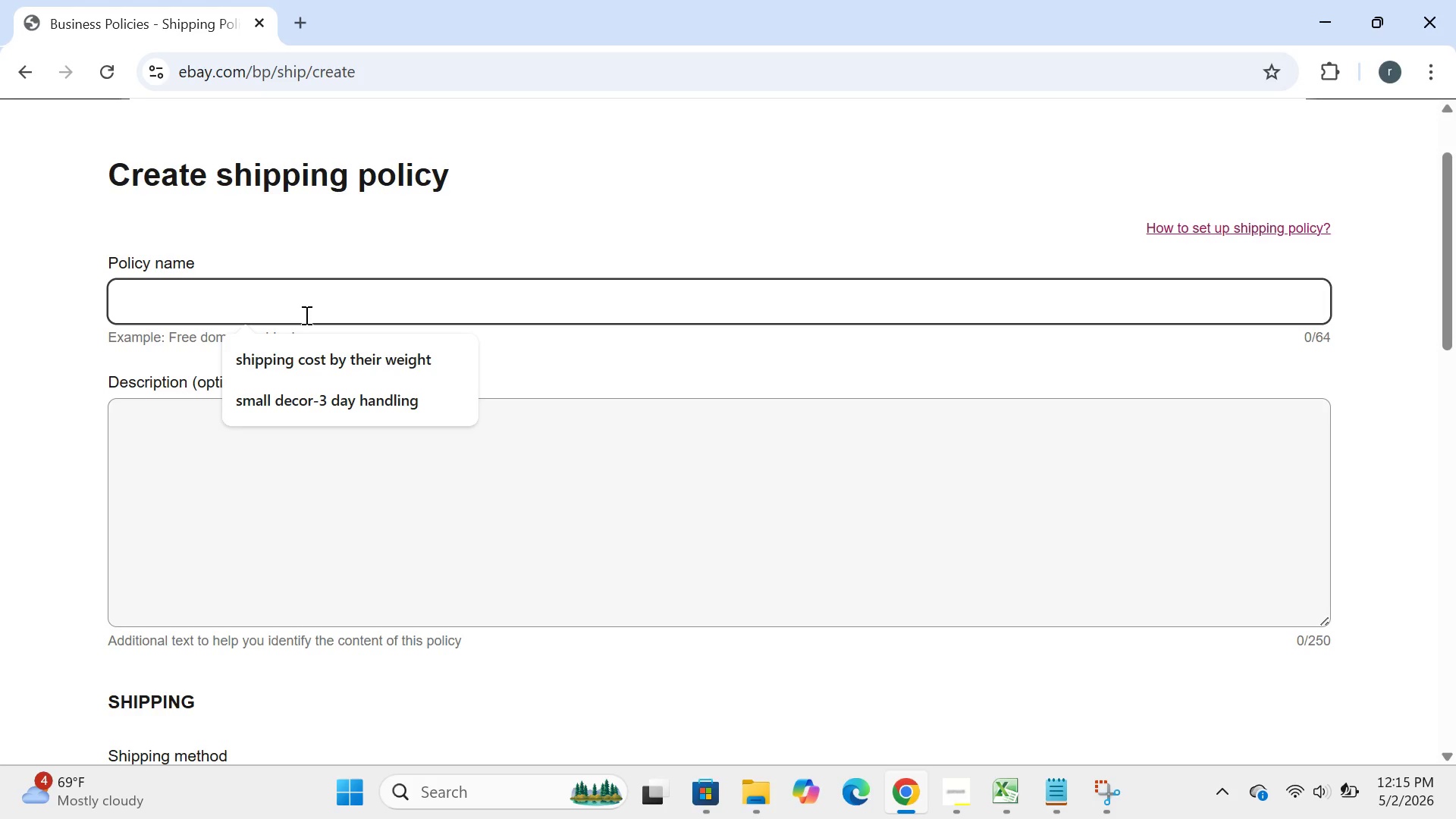 
type(standard freight(5-7 days_)
key(Backspace)
type())
 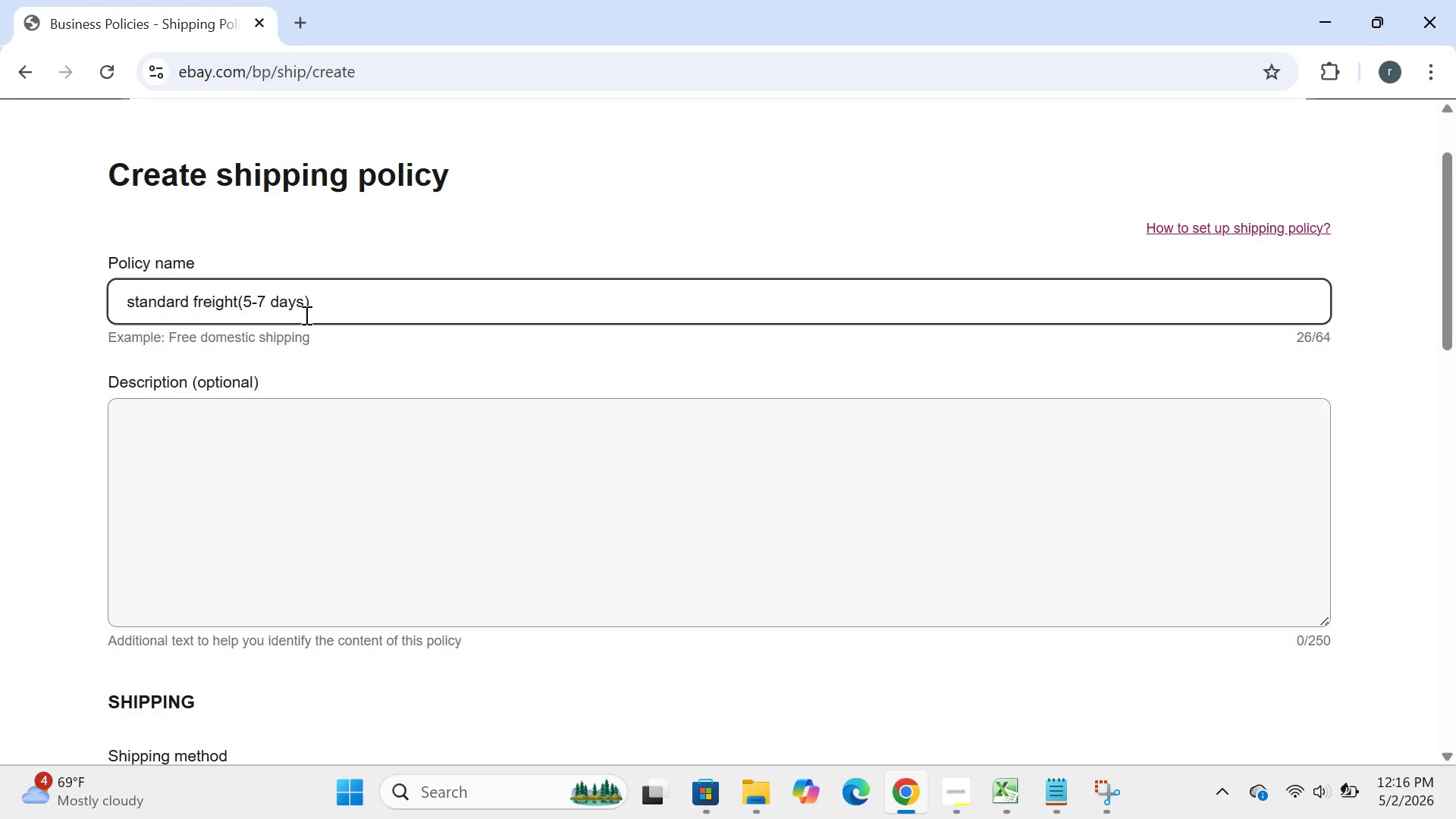 
wait(11.0)
 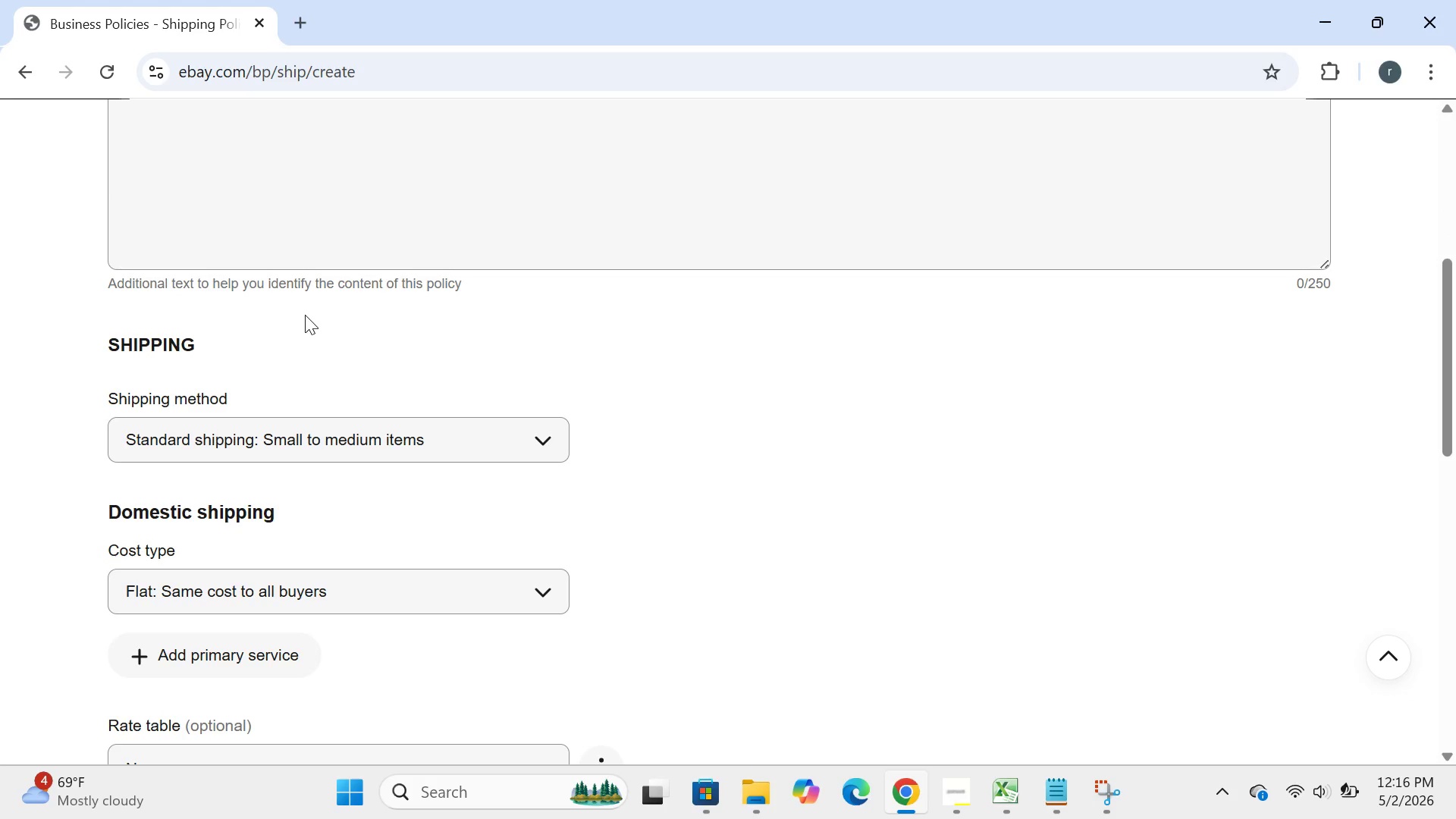 
left_click([375, 439])
 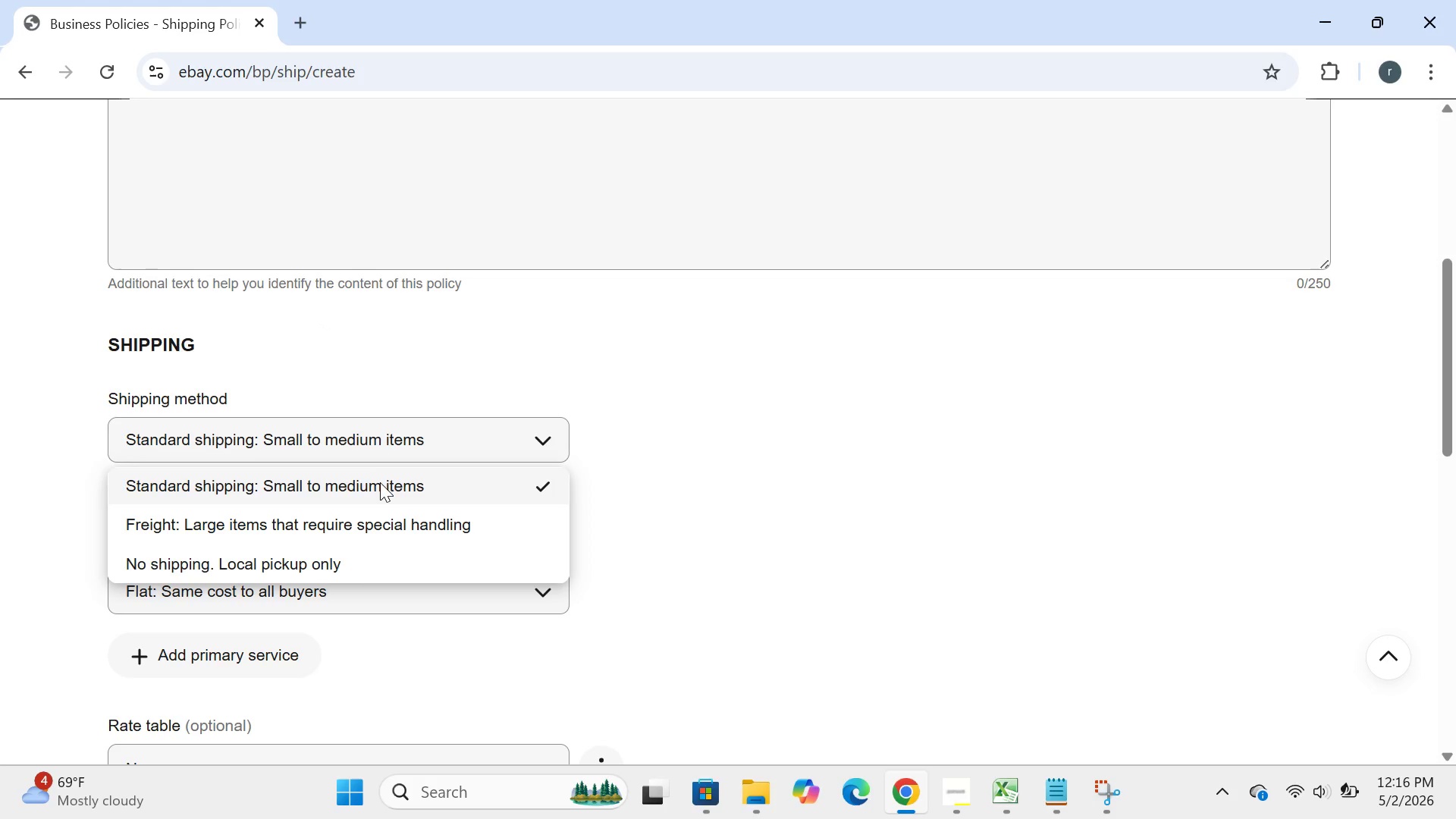 
left_click([375, 487])
 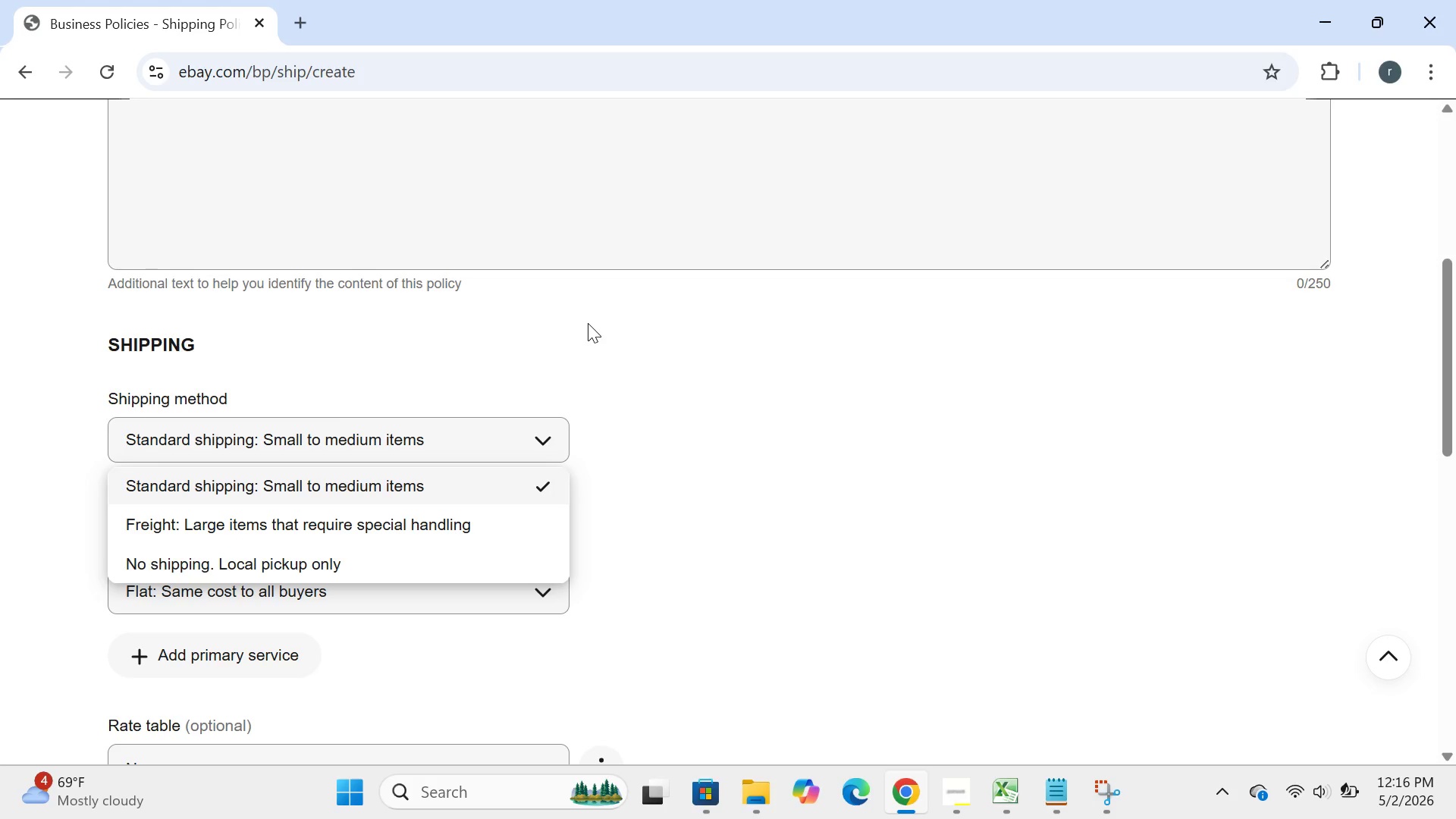 
left_click([607, 334])
 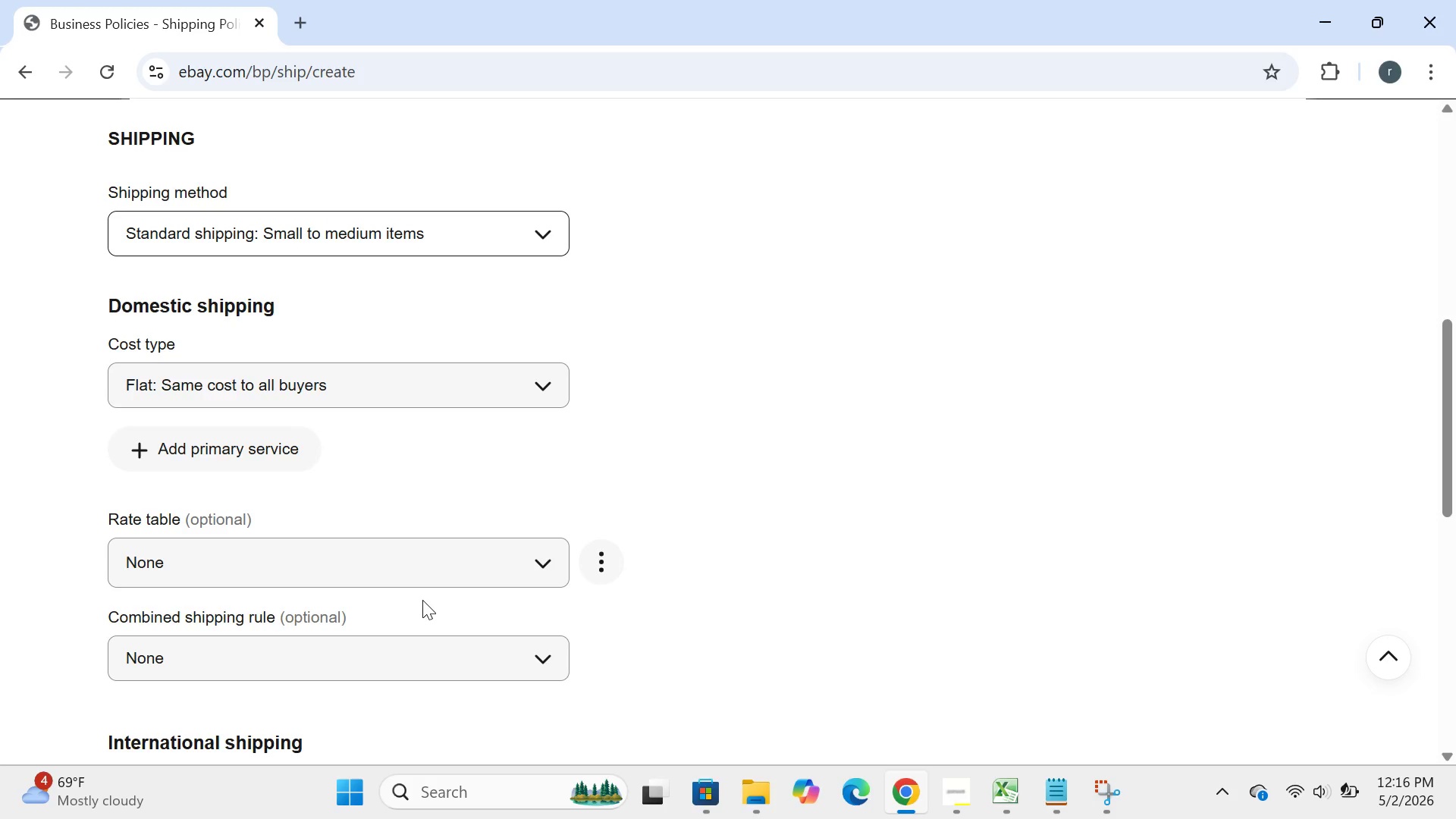 
wait(13.94)
 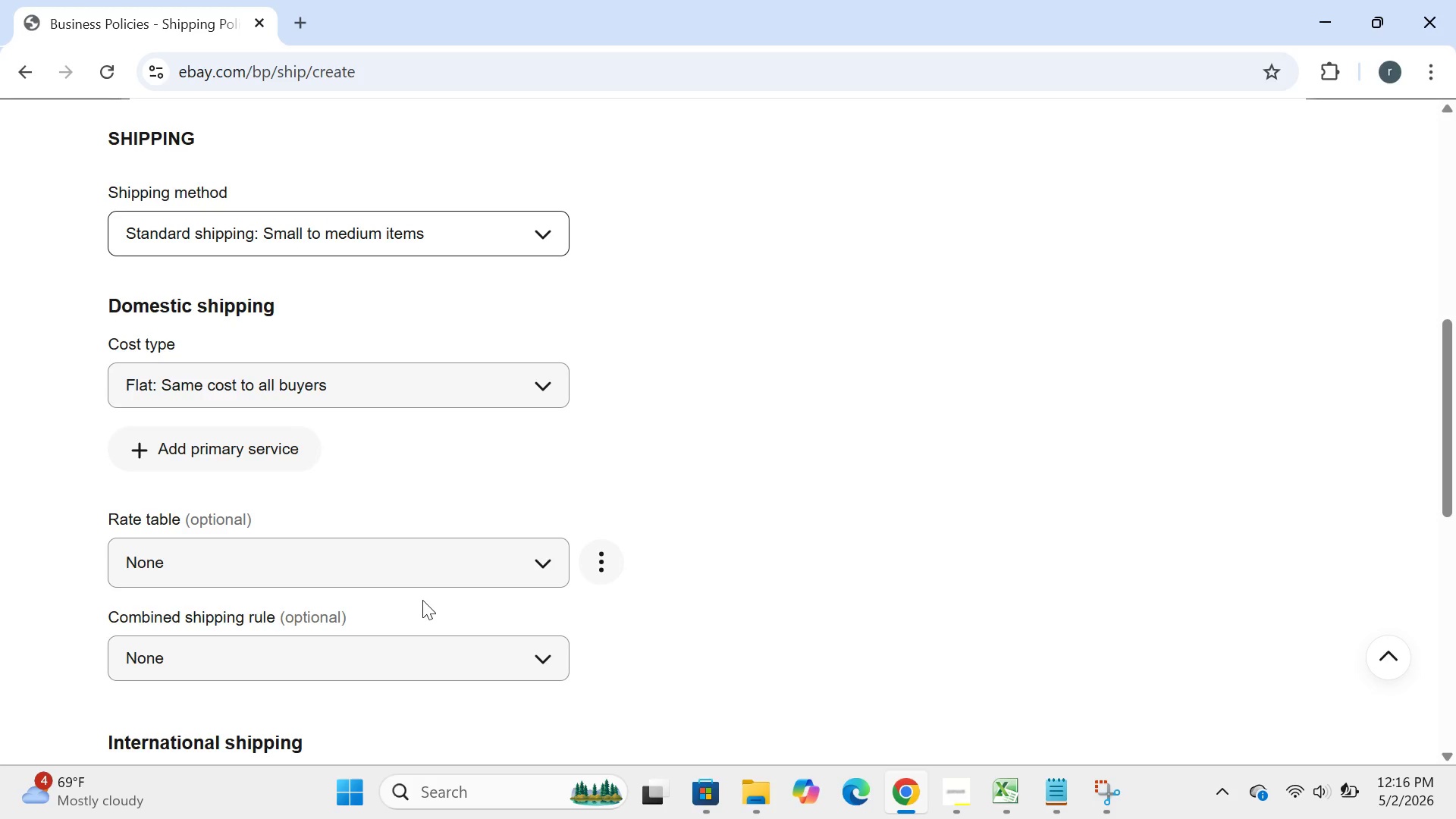 
left_click([1174, 721])
 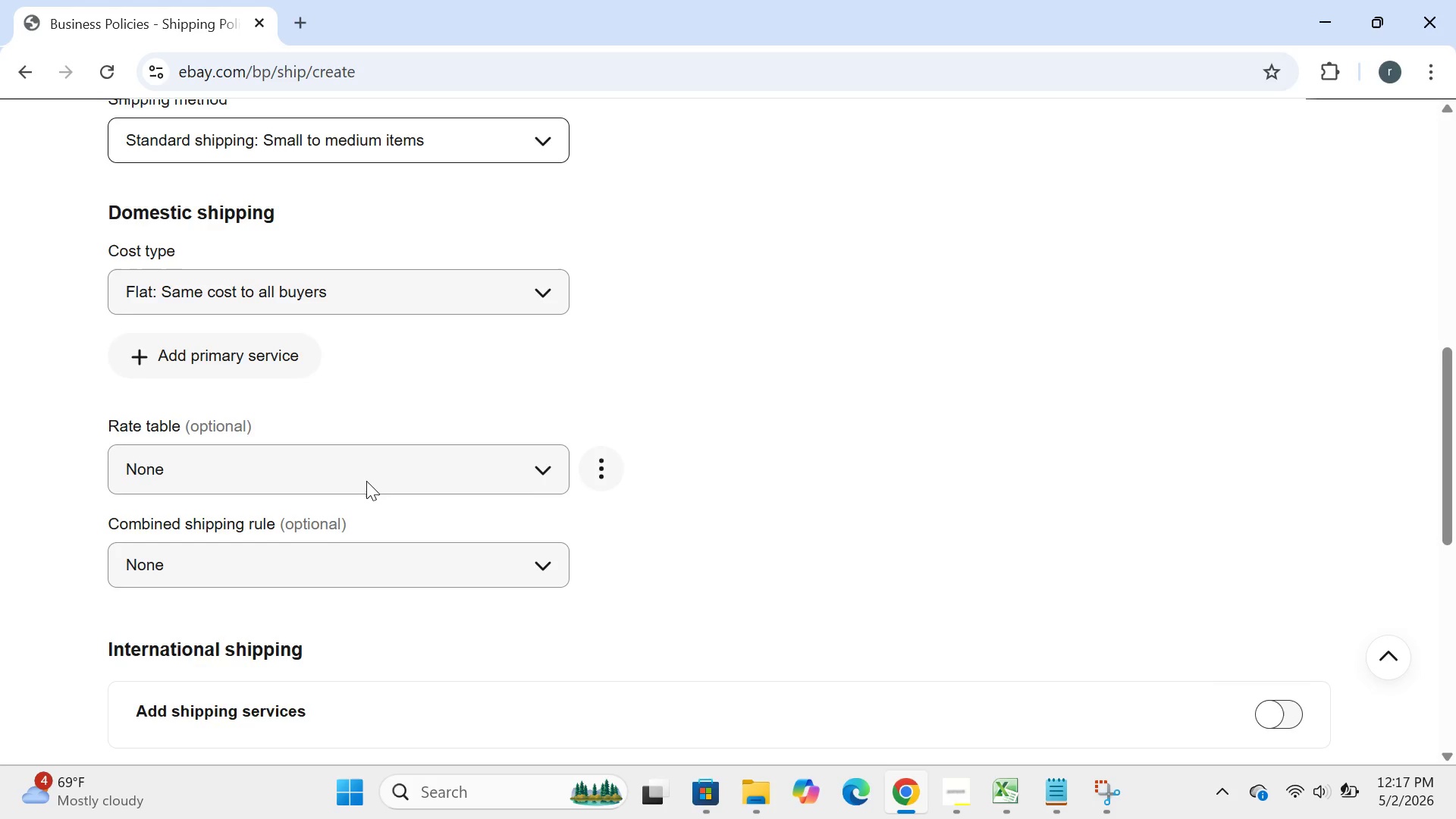 
wait(11.47)
 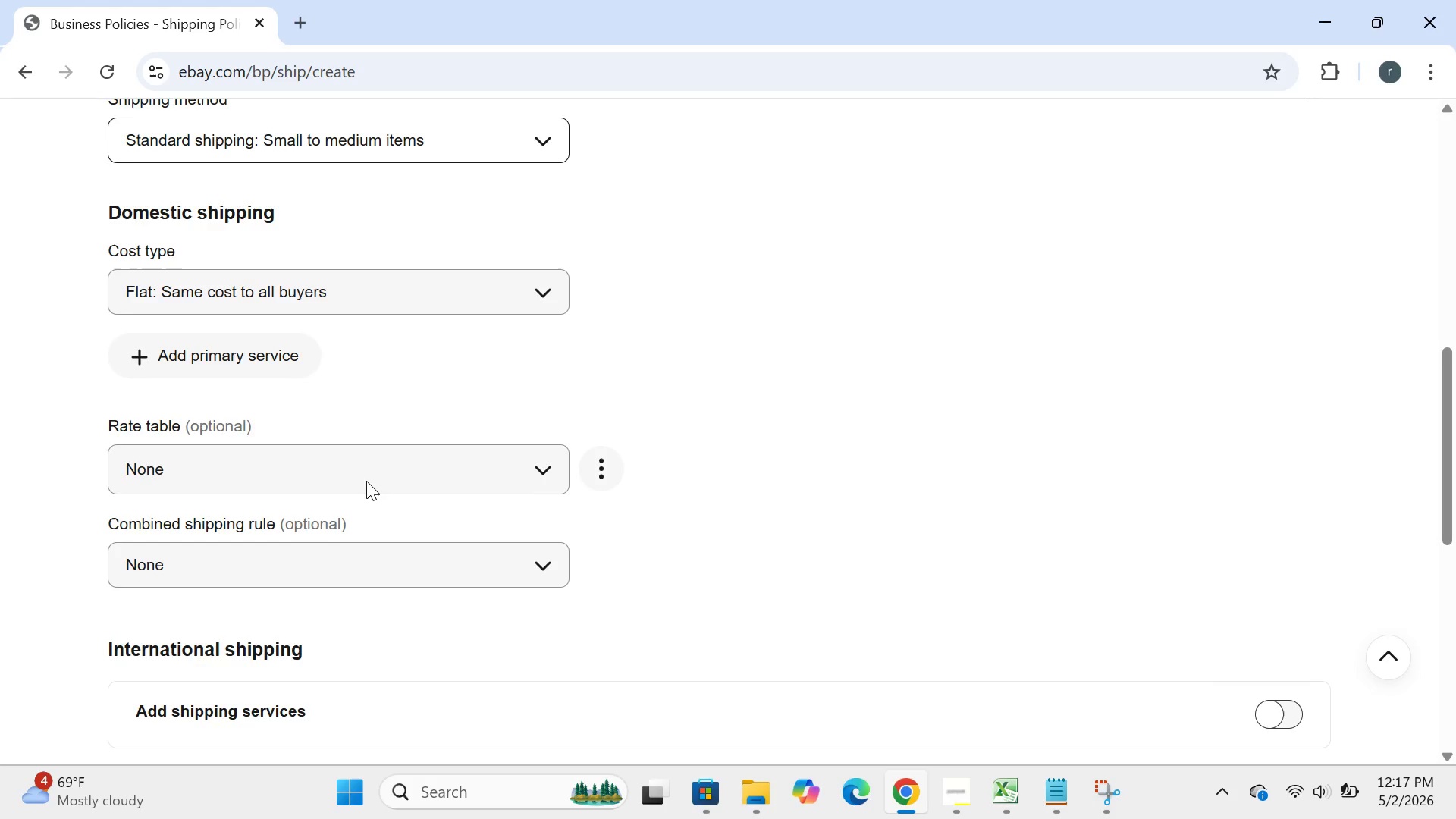 
left_click([295, 281])
 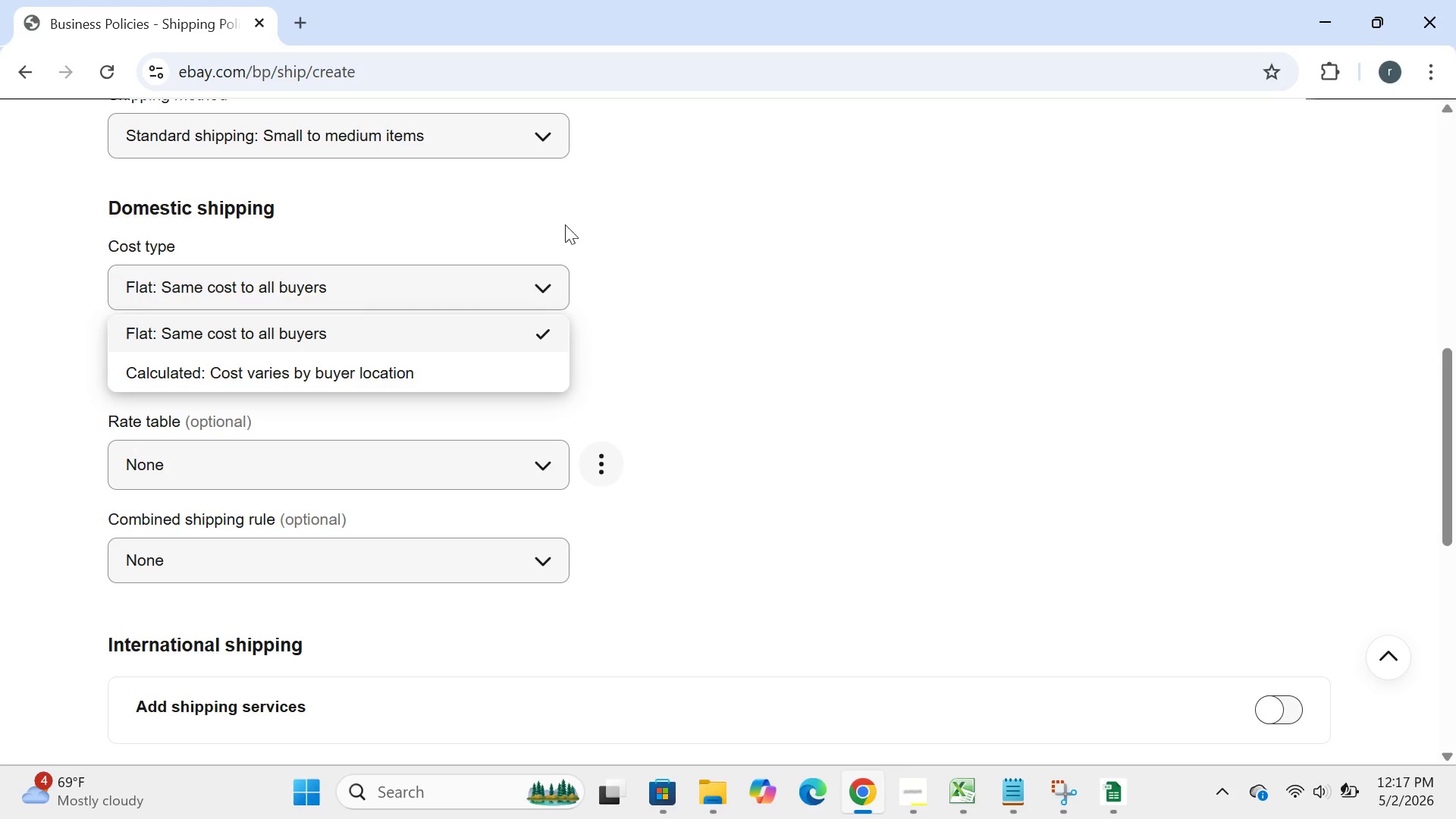 
left_click([575, 223])
 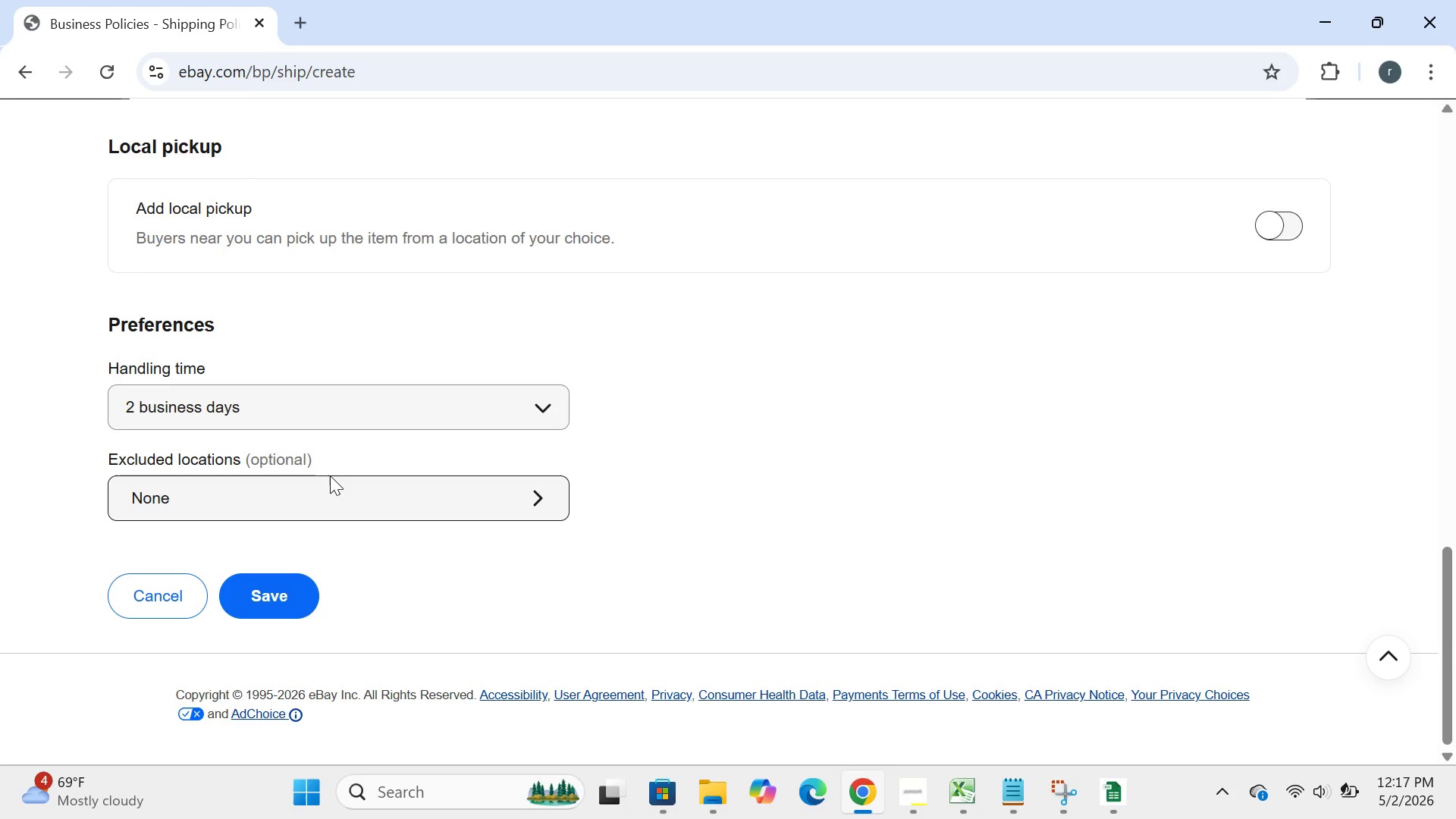 
wait(49.16)
 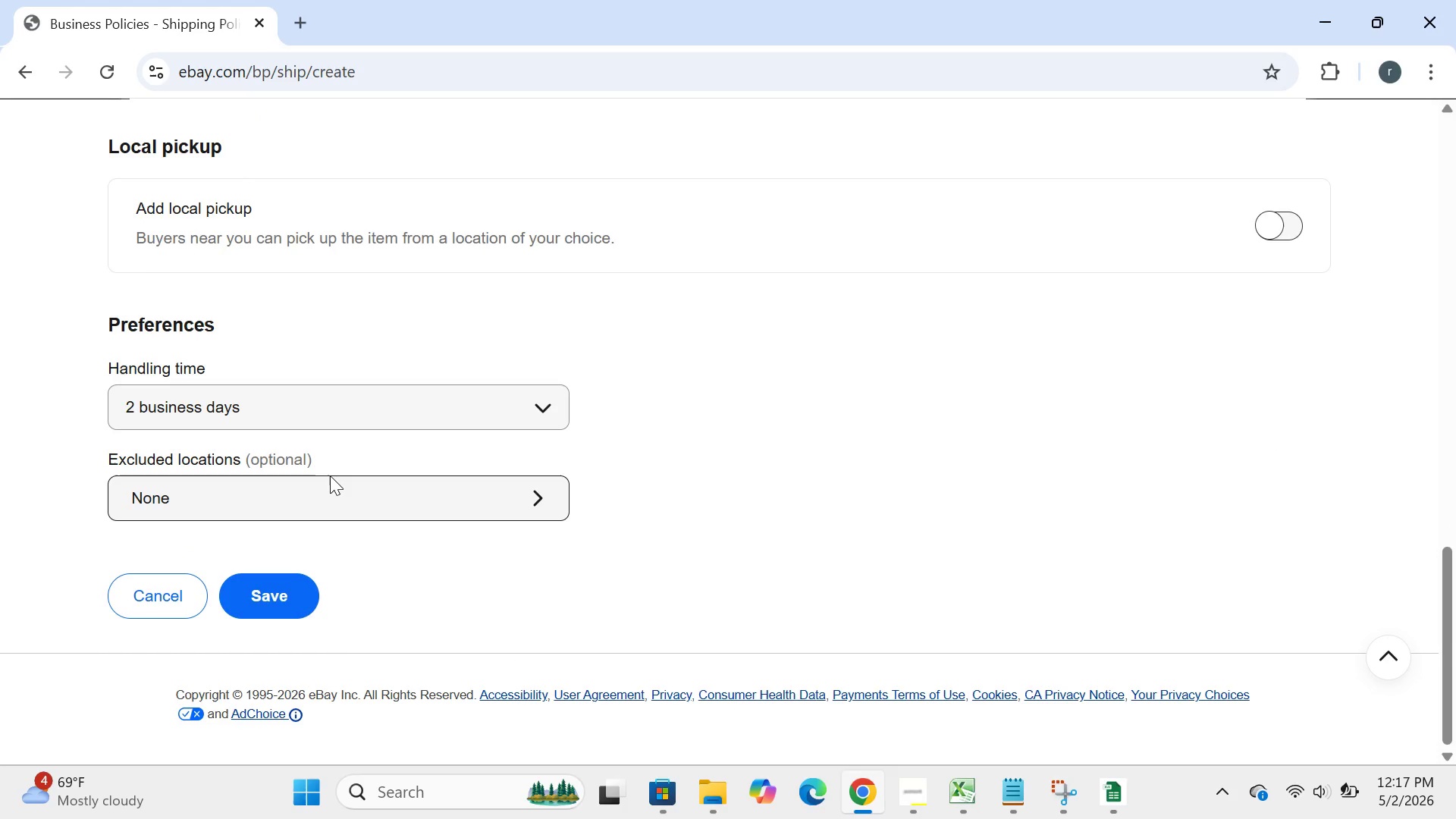 
left_click([1106, 778])
 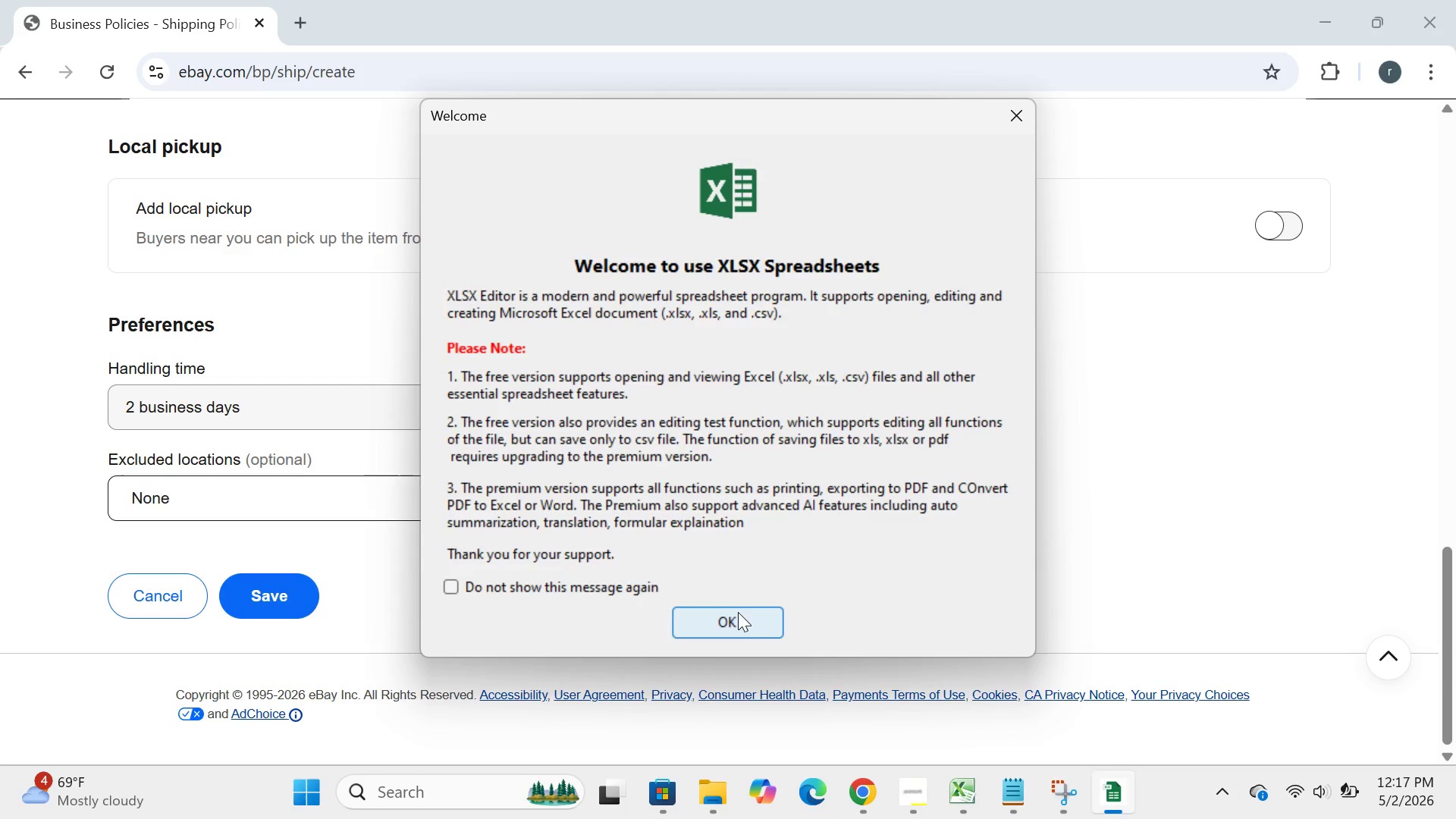 
left_click([737, 612])
 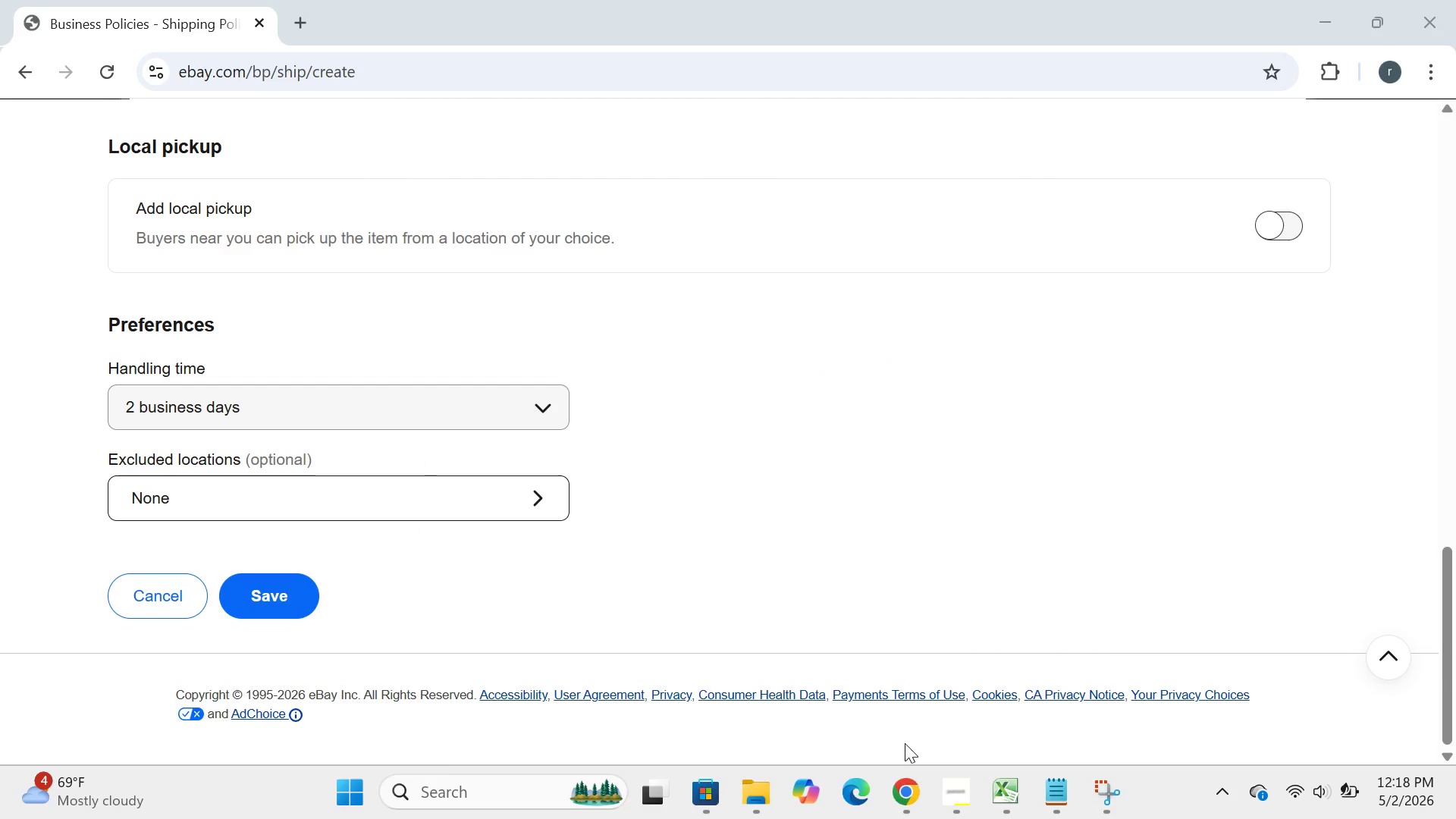 
left_click([897, 784])
 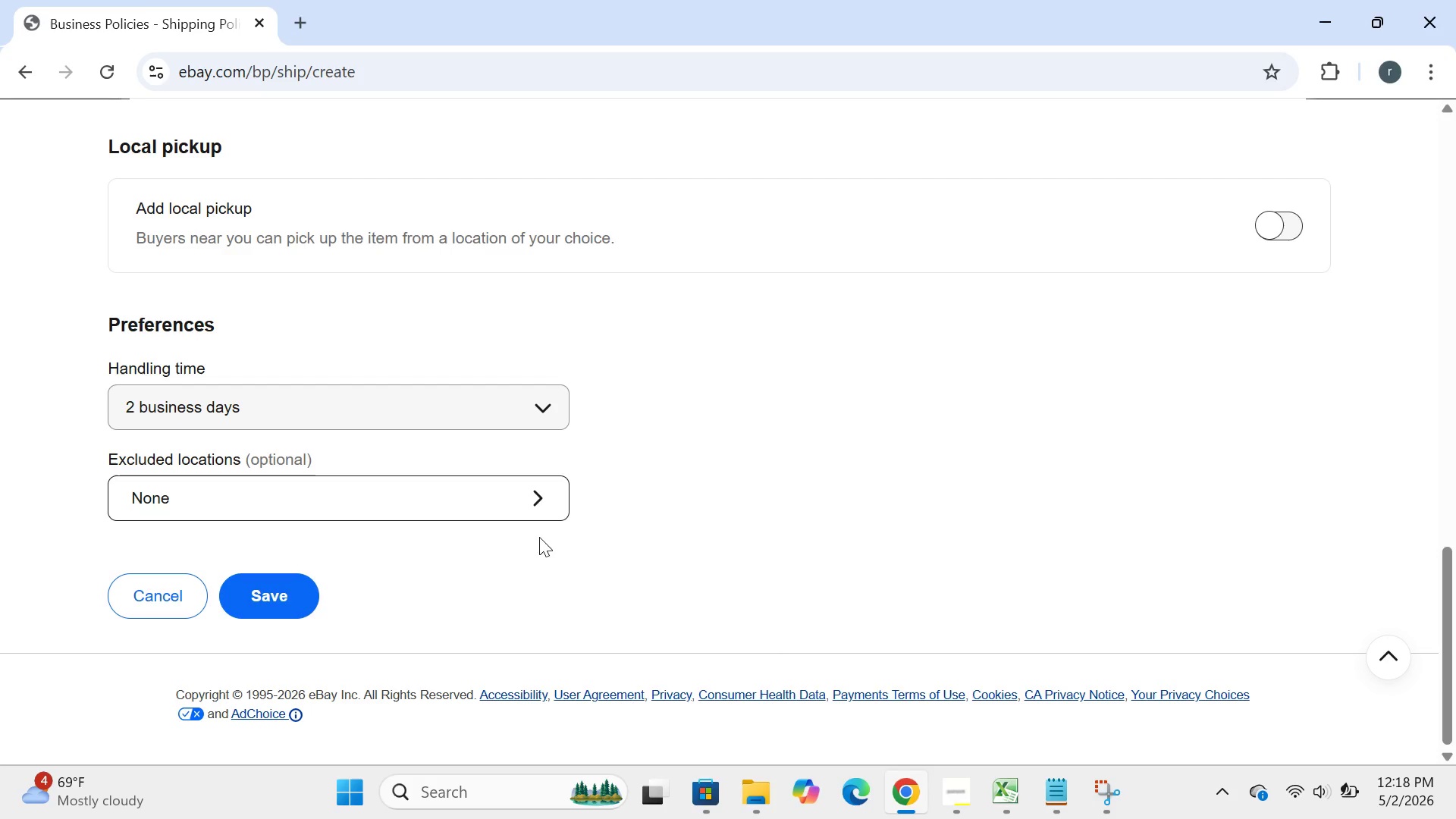 
left_click([507, 603])
 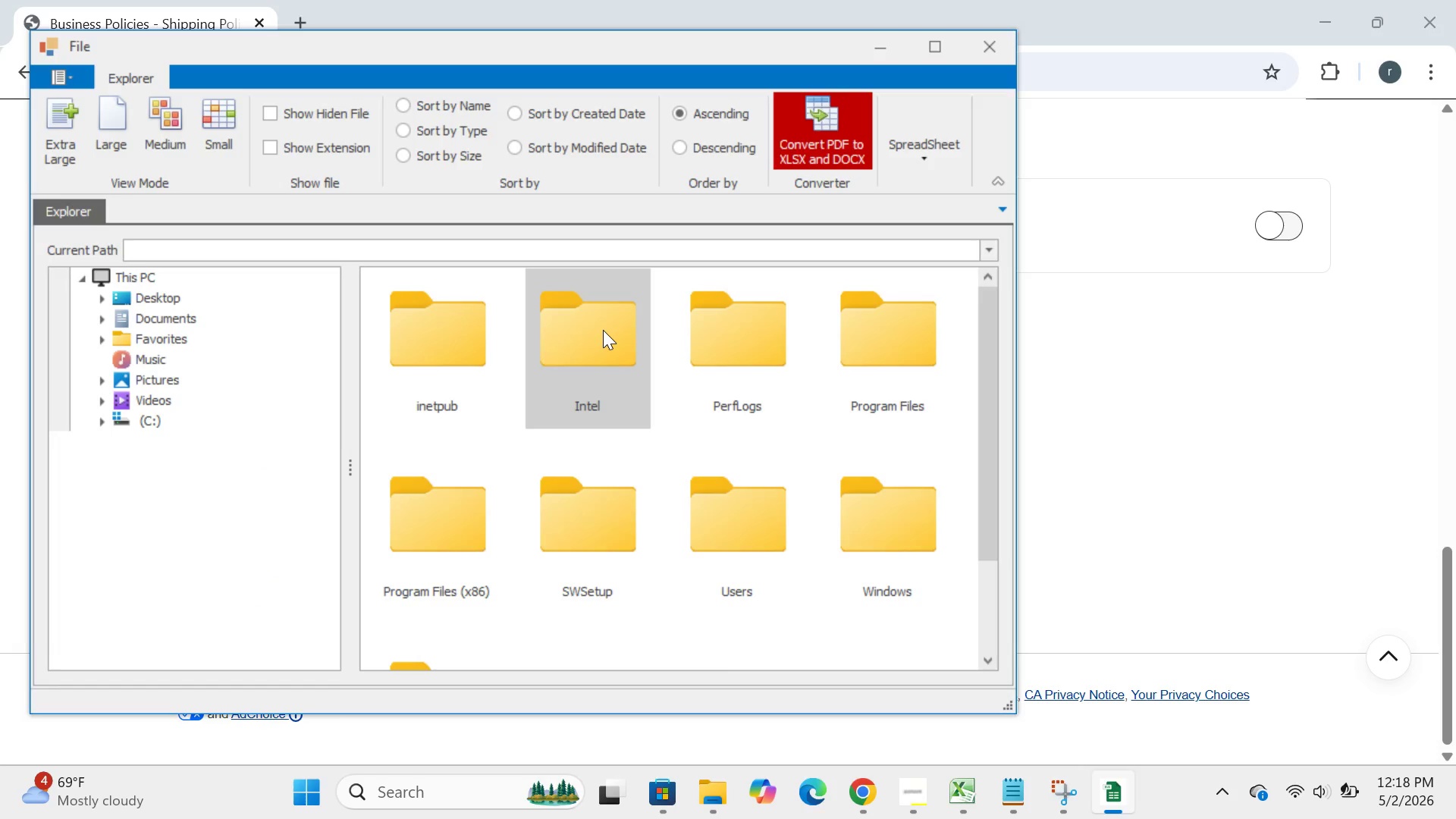 
wait(24.67)
 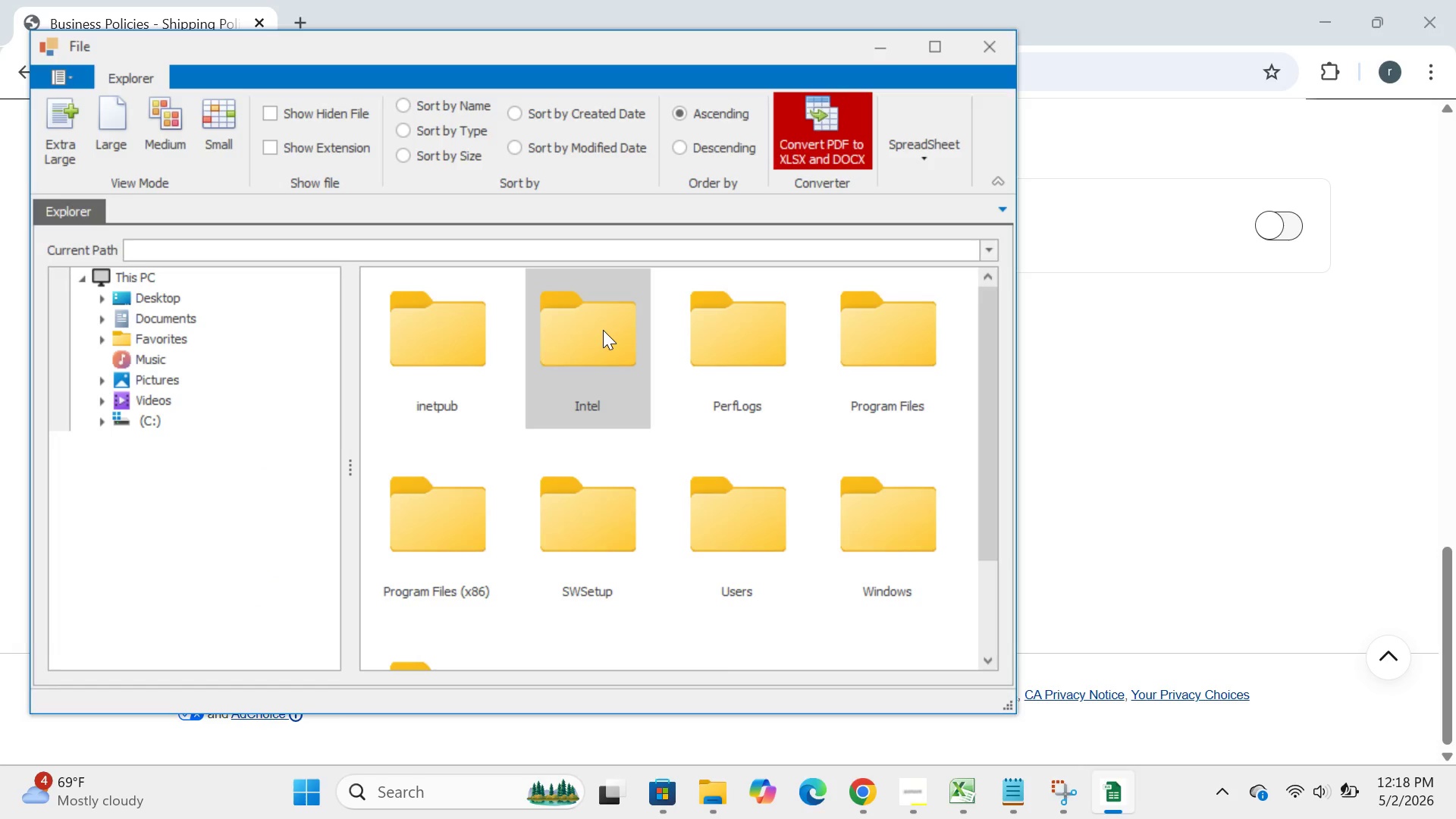 
left_click([159, 234])
 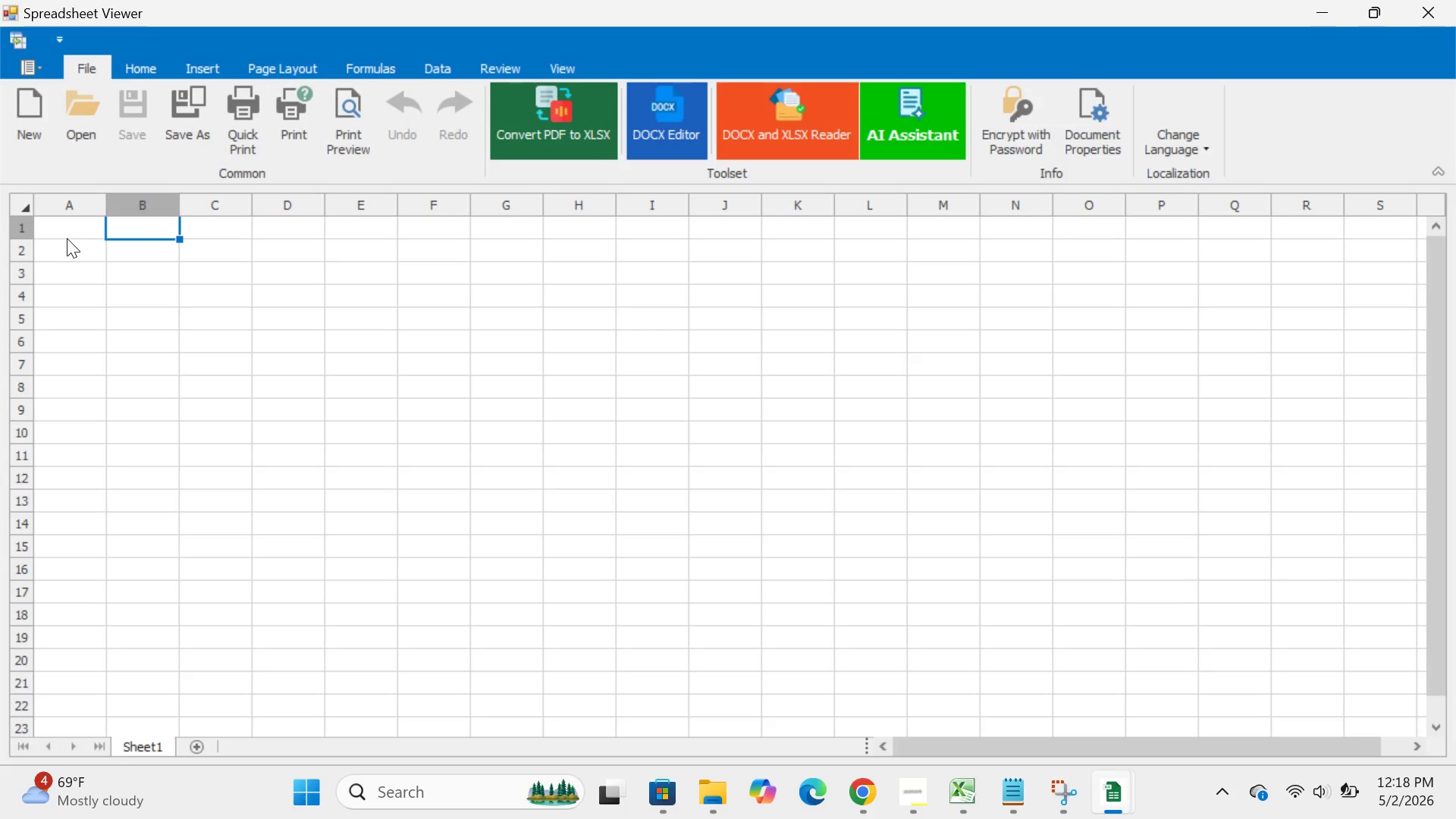 
left_click([67, 238])
 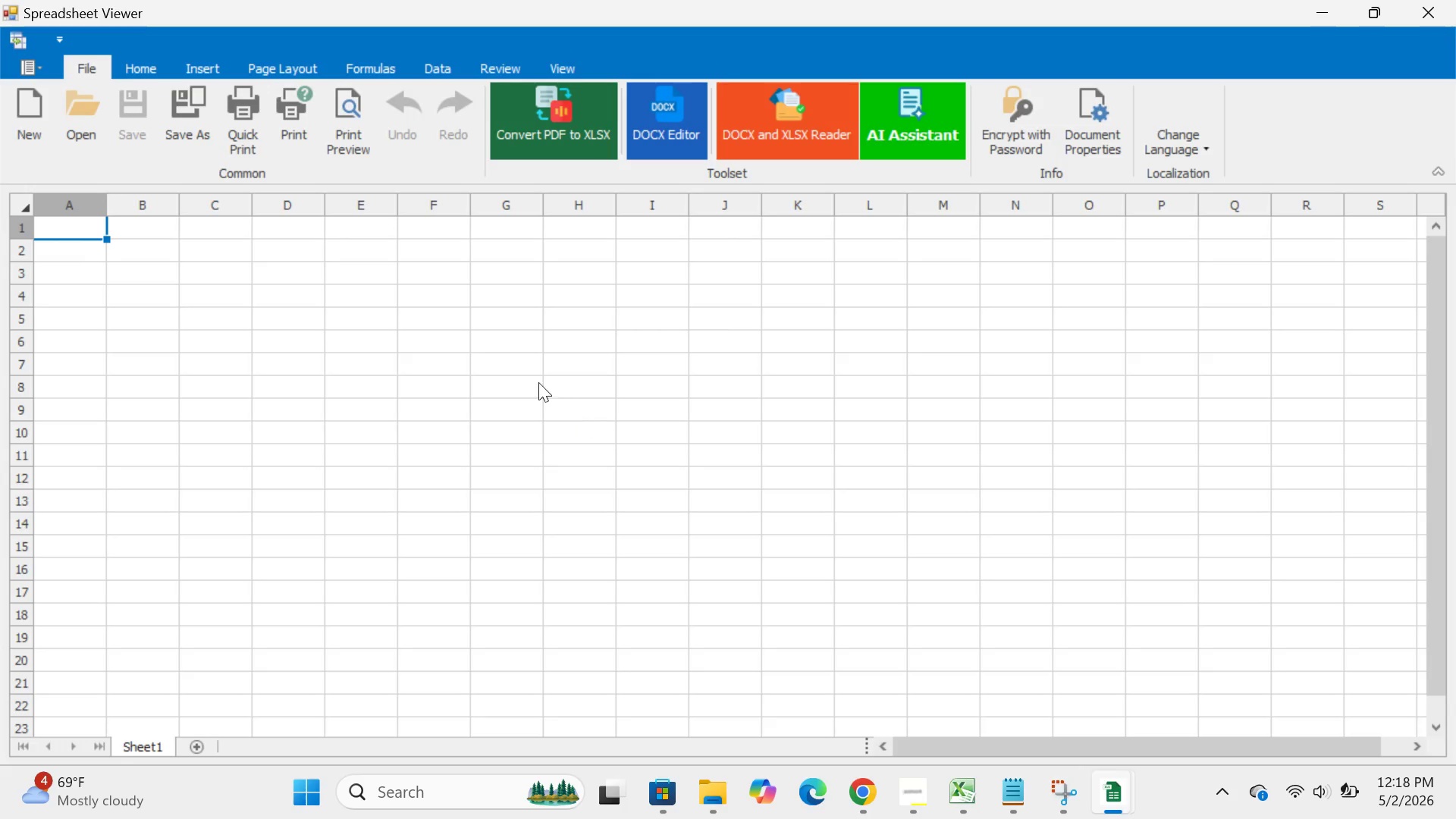 
left_click([527, 377])
 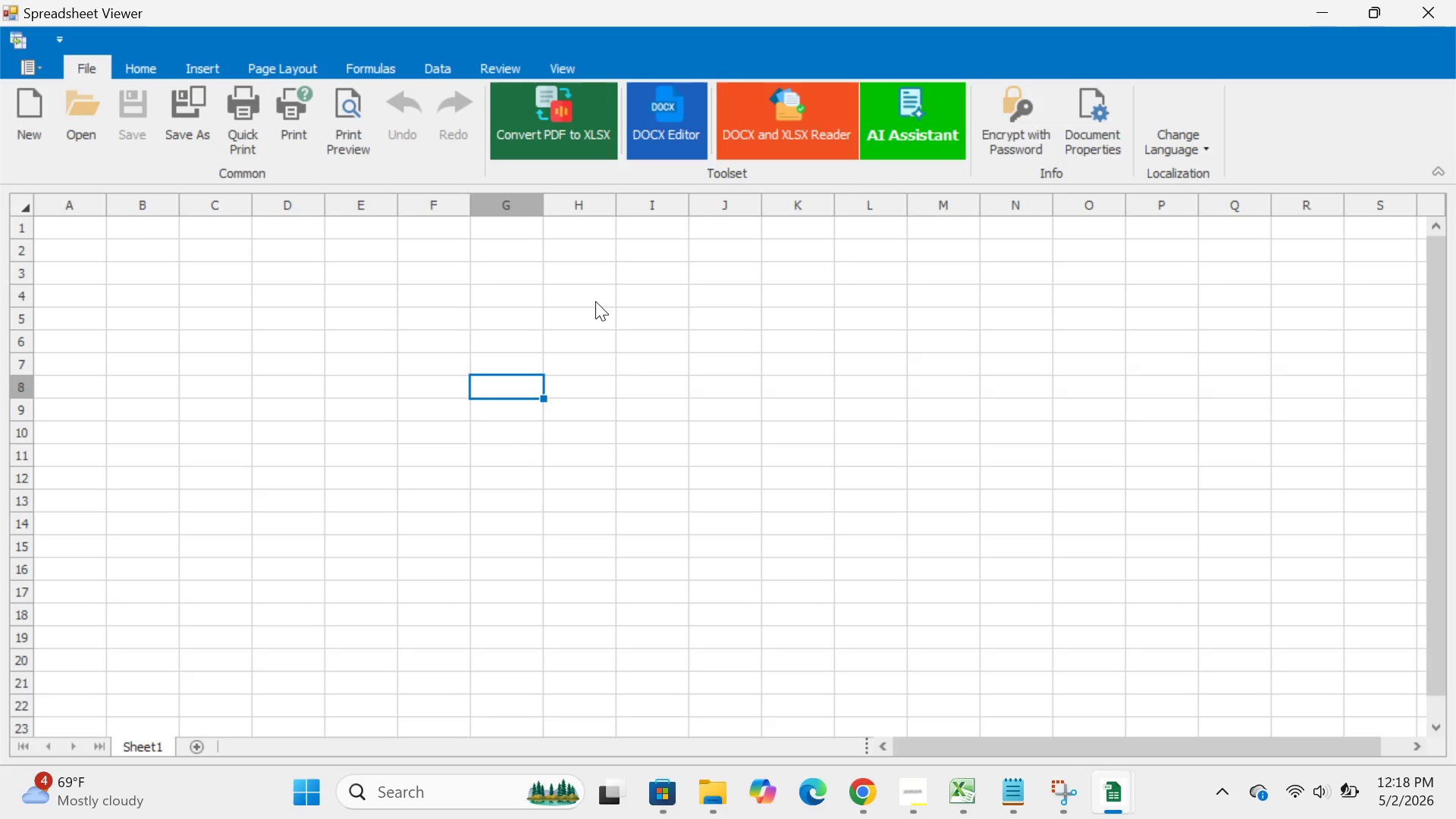 
left_click([595, 301])
 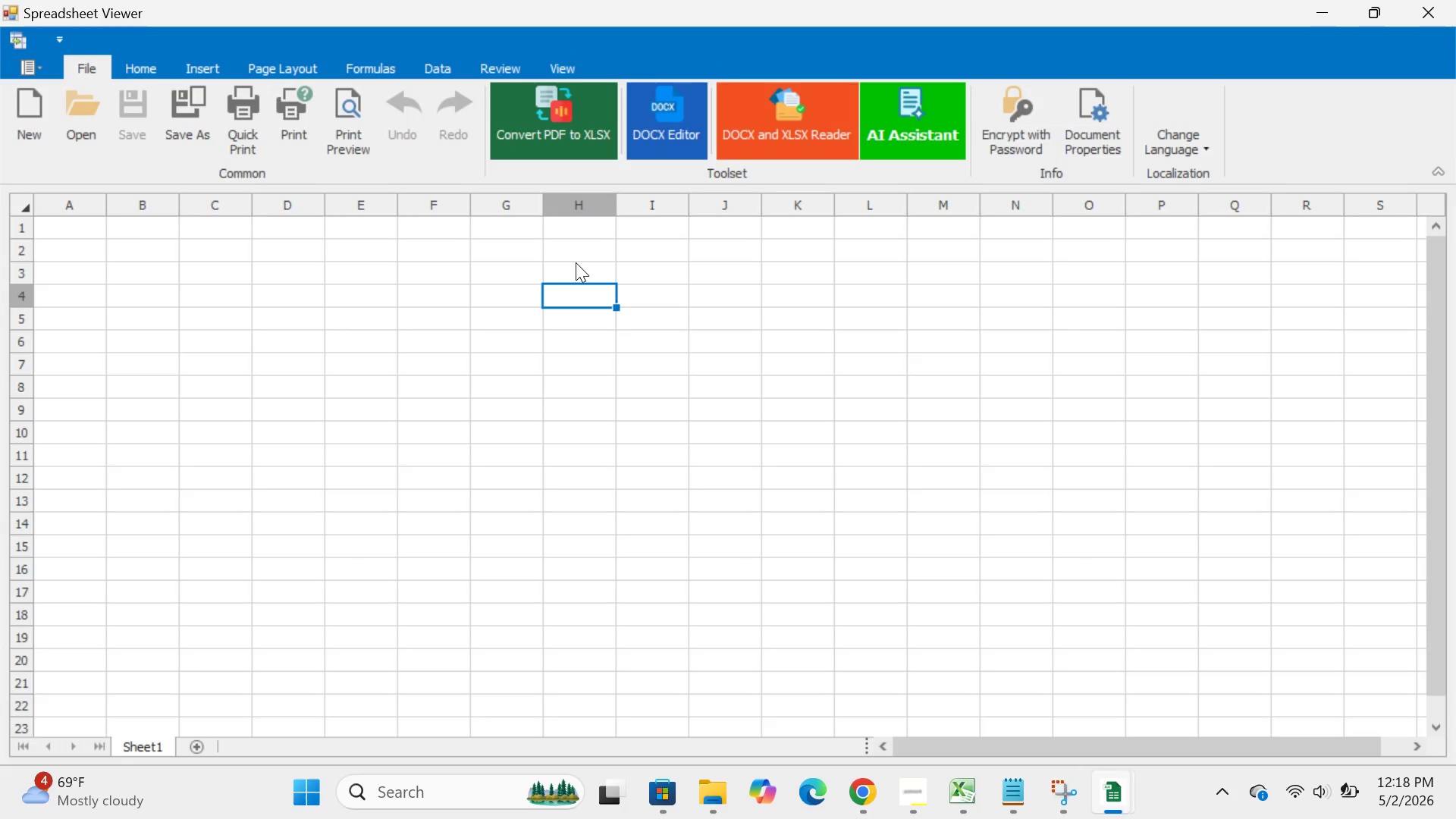 
left_click([576, 262])
 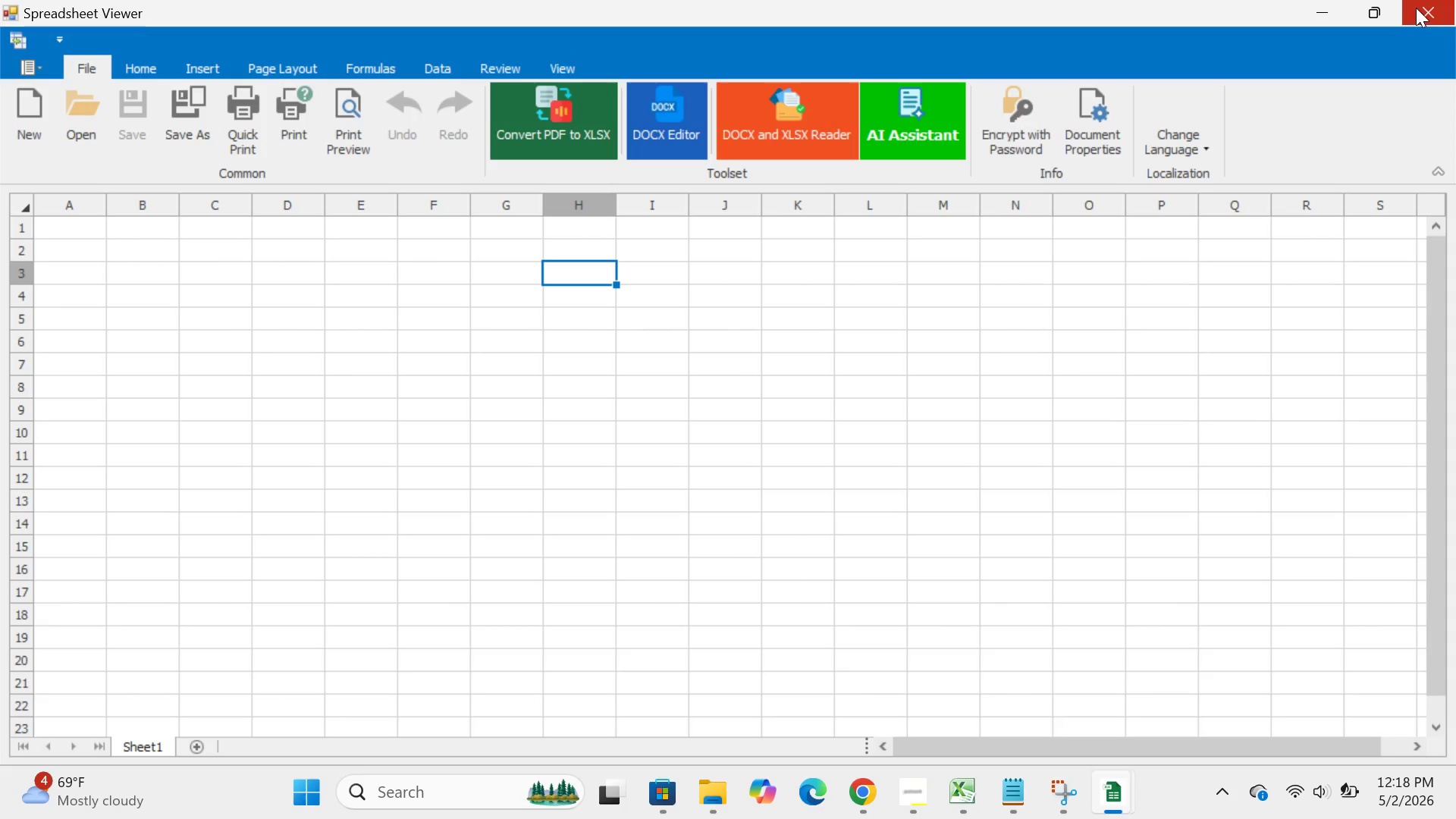 
left_click([922, 312])
 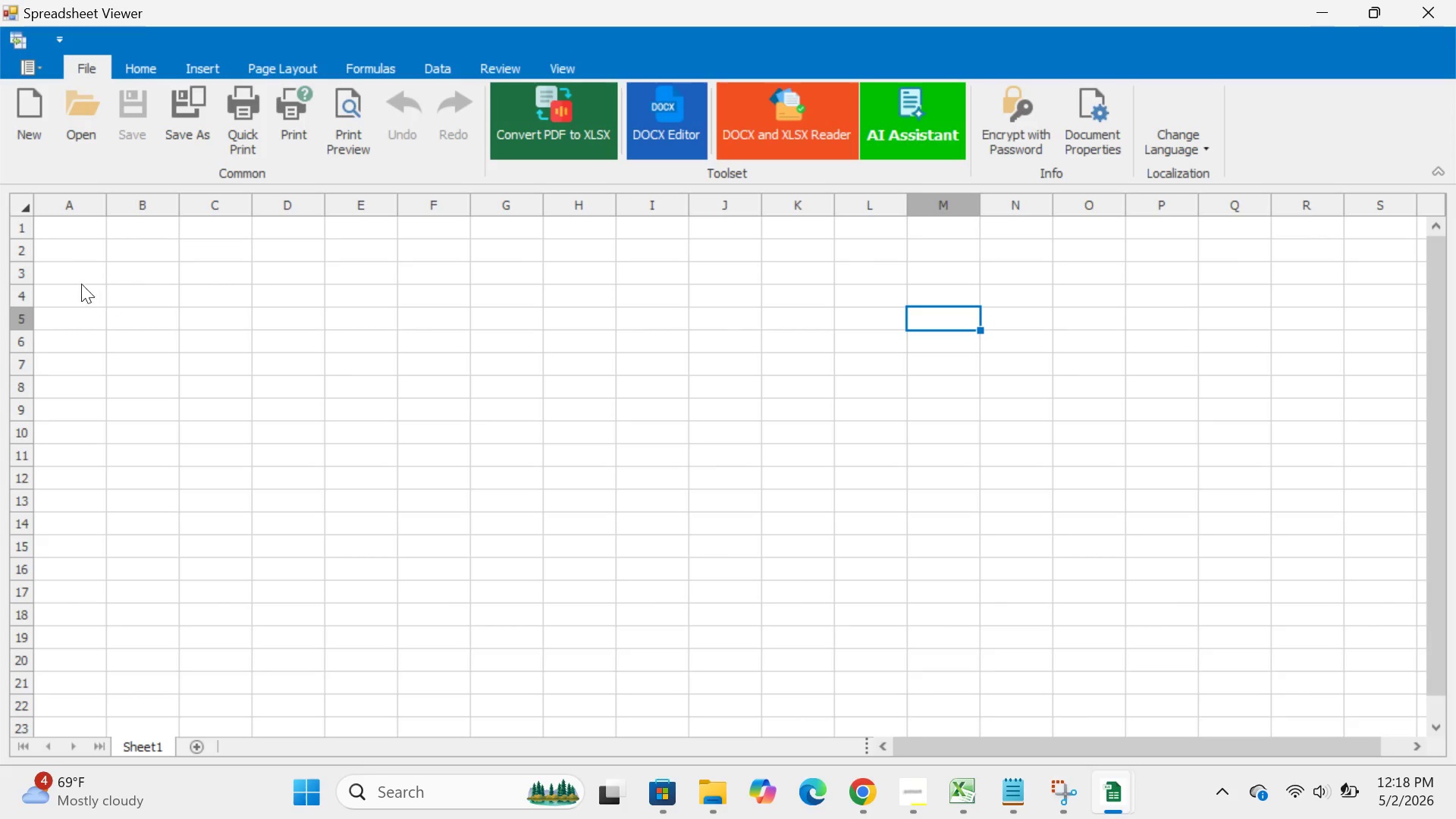 
left_click([67, 232])
 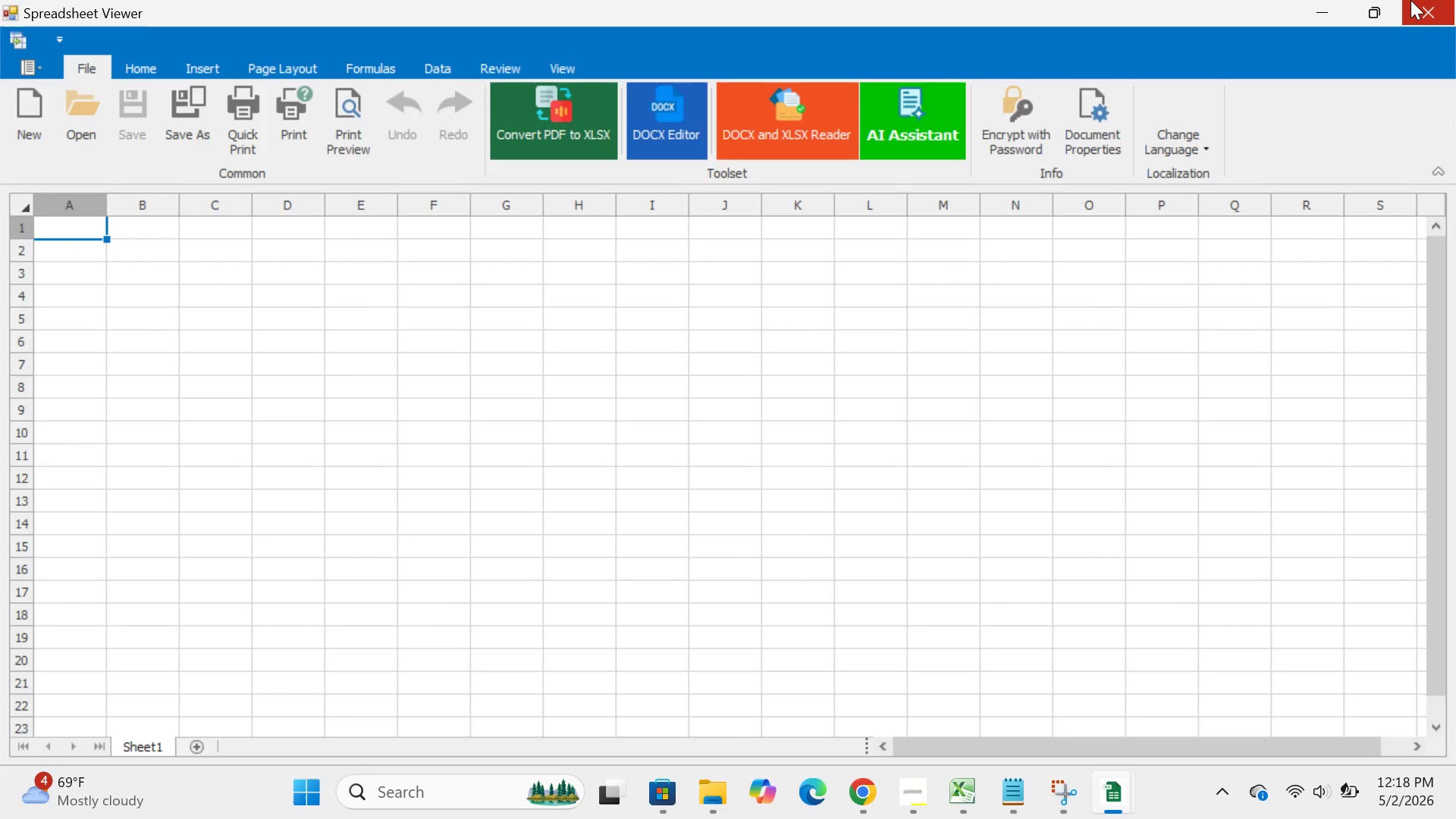 
left_click([1418, 5])
 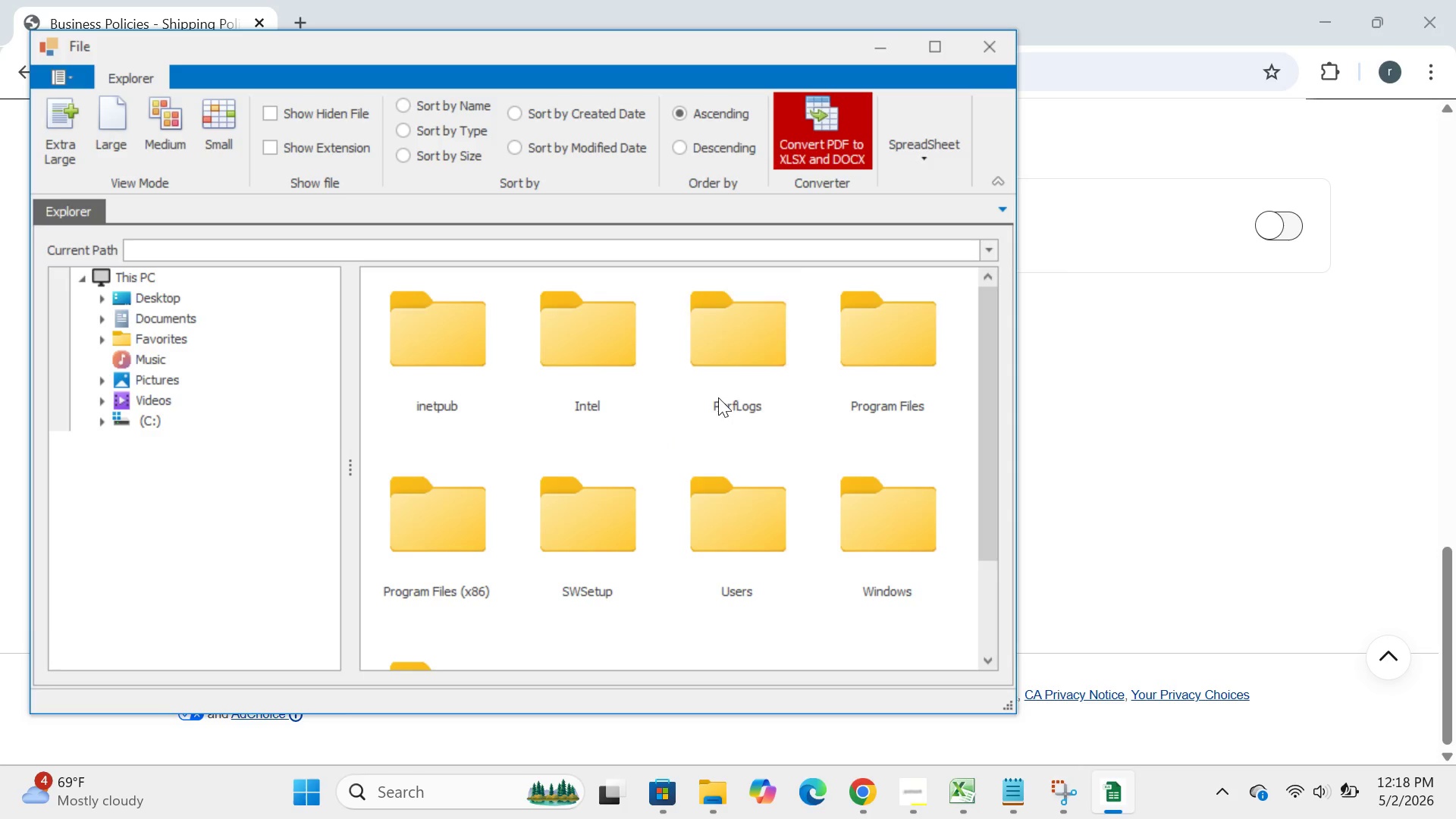 
wait(6.31)
 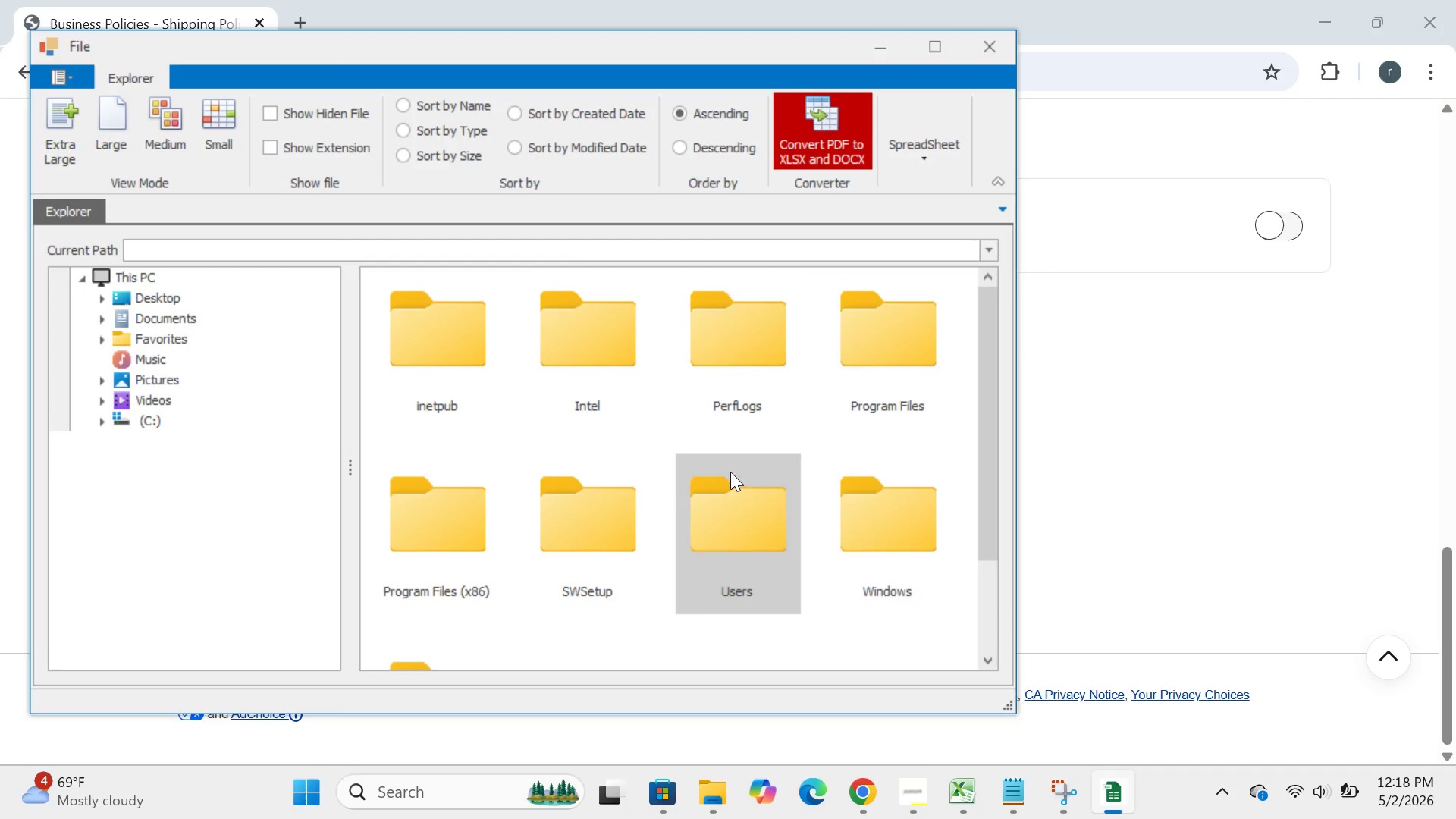 
left_click([997, 42])
 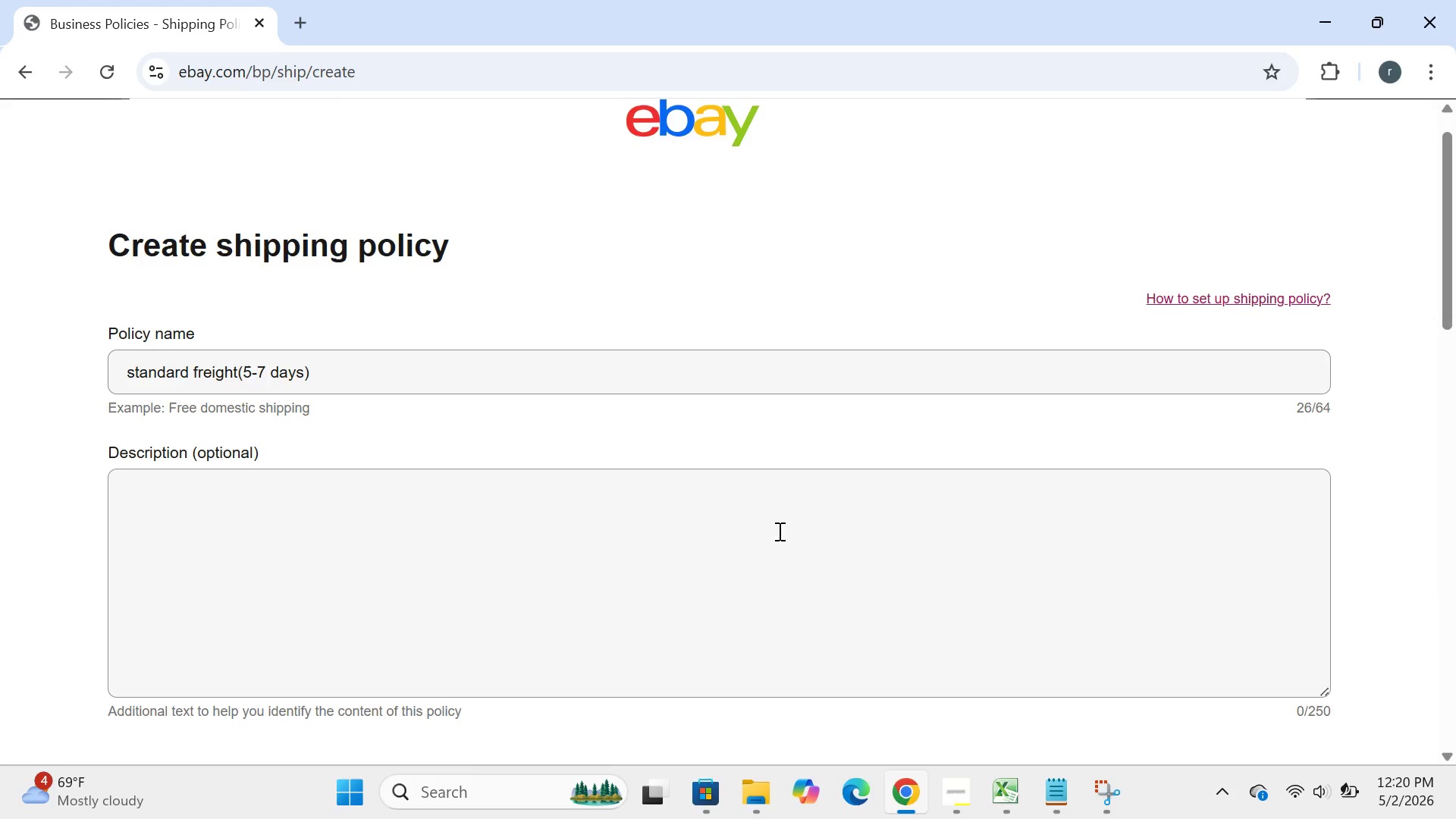 
wait(82.24)
 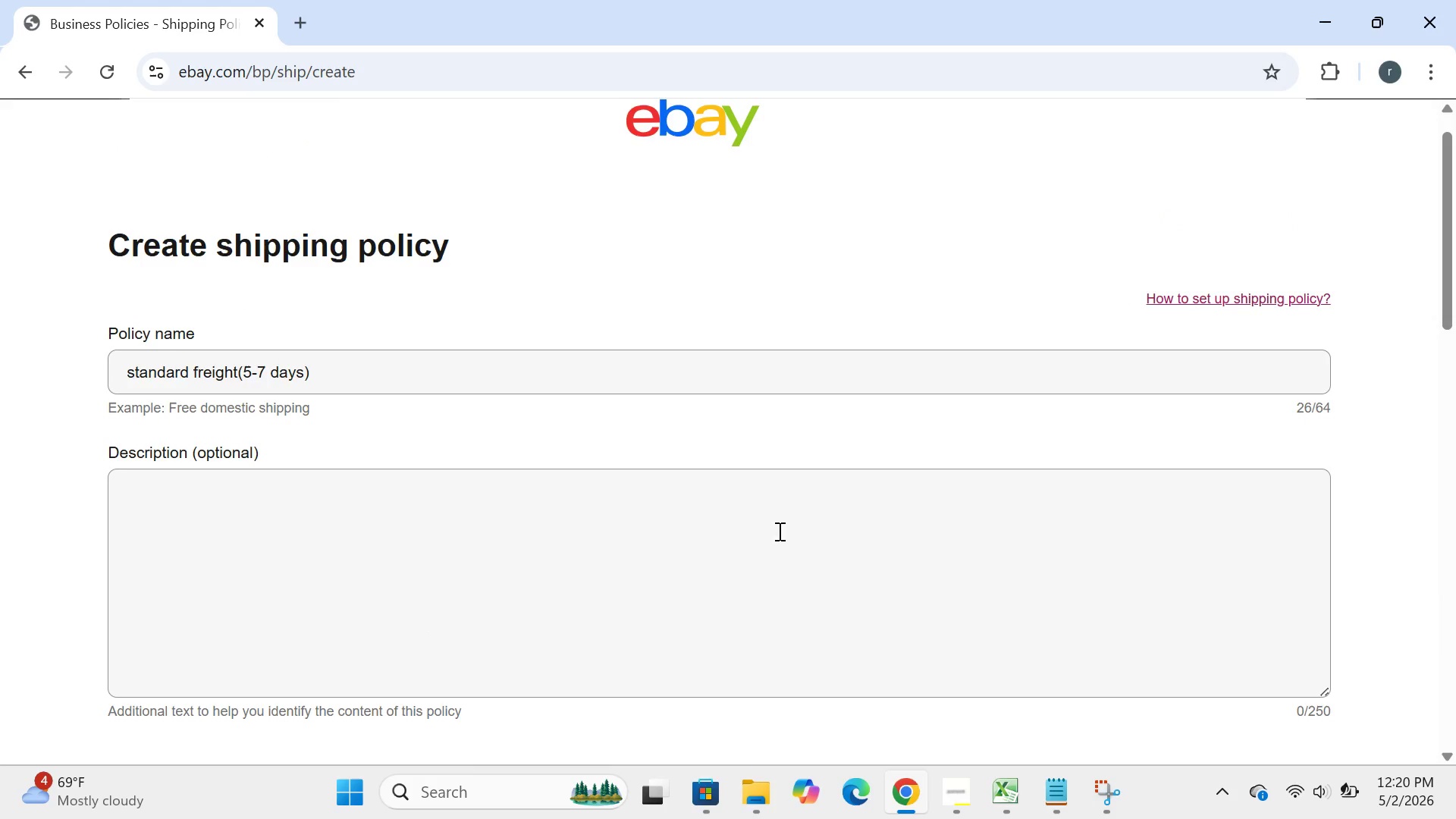 
left_click([284, 600])
 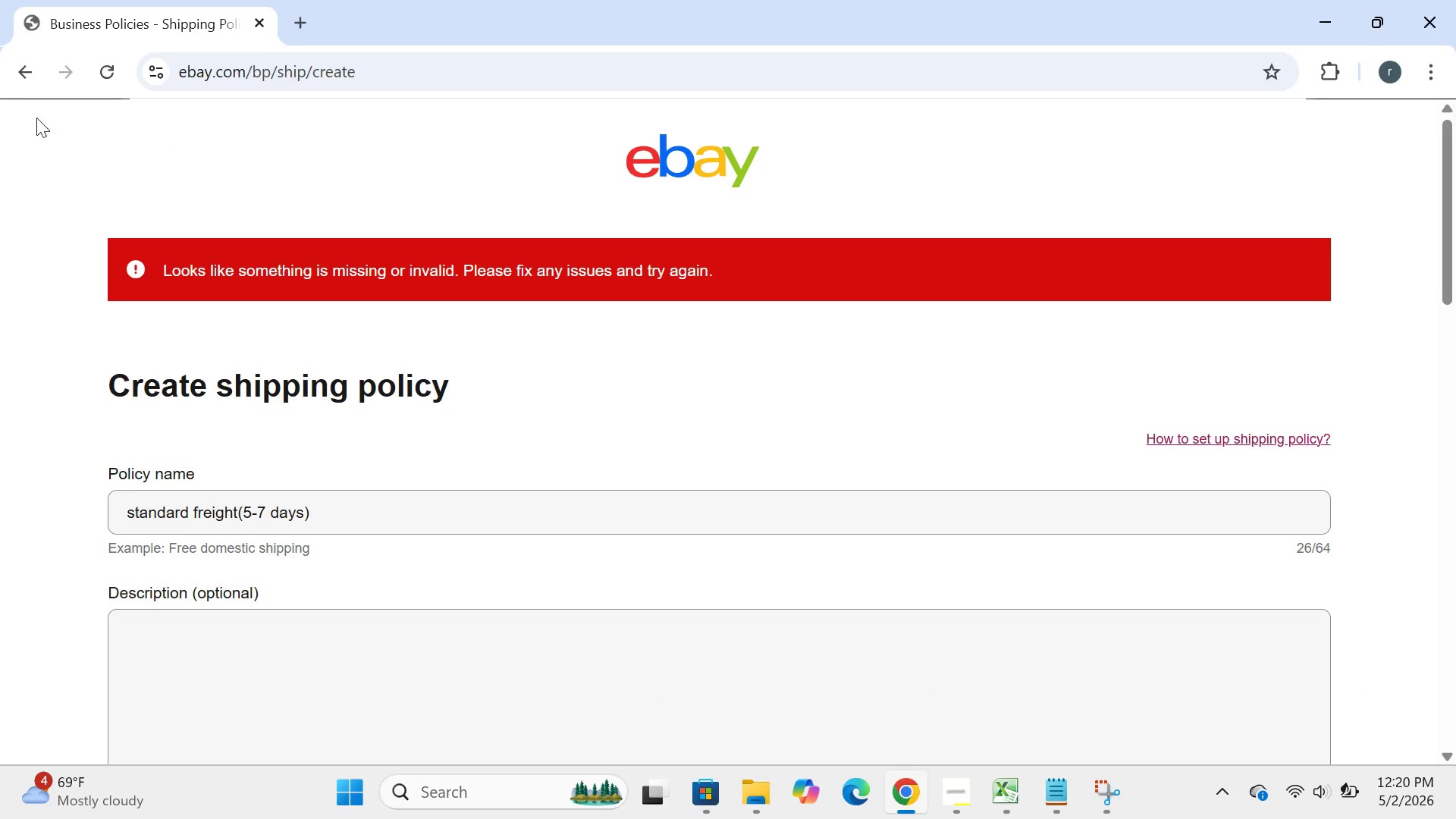 
left_click([17, 74])
 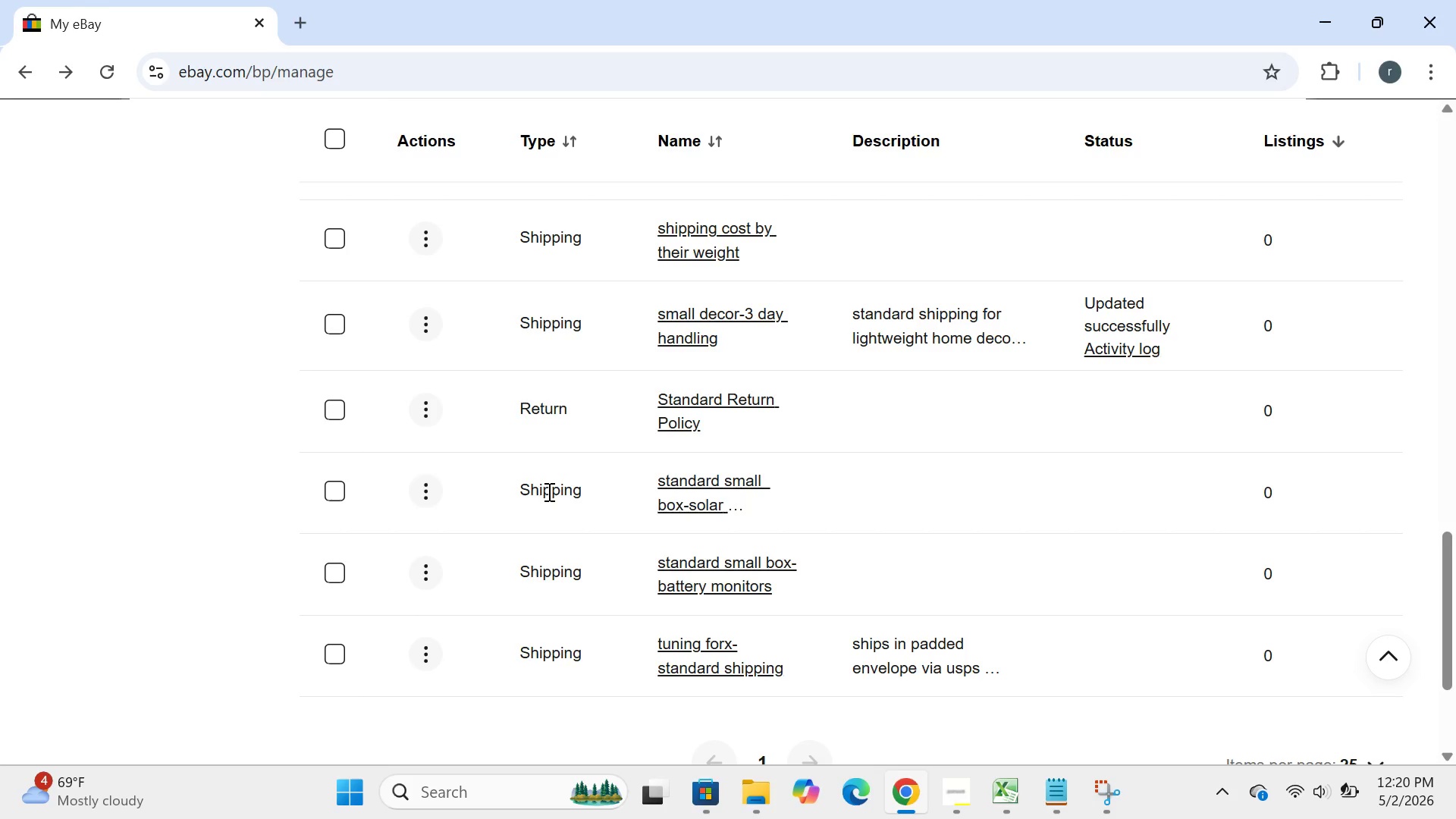 
wait(47.97)
 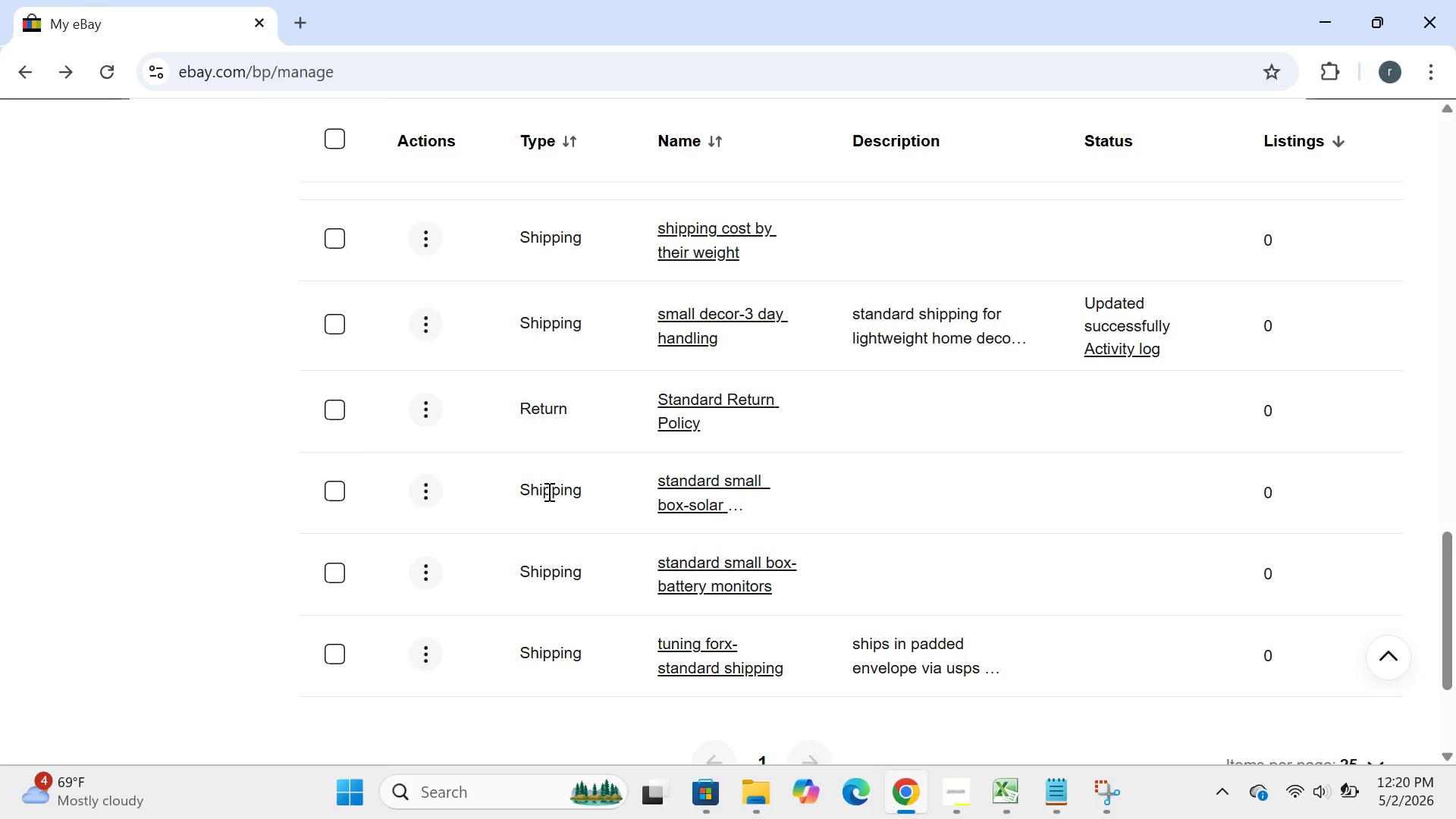 
left_click([30, 63])
 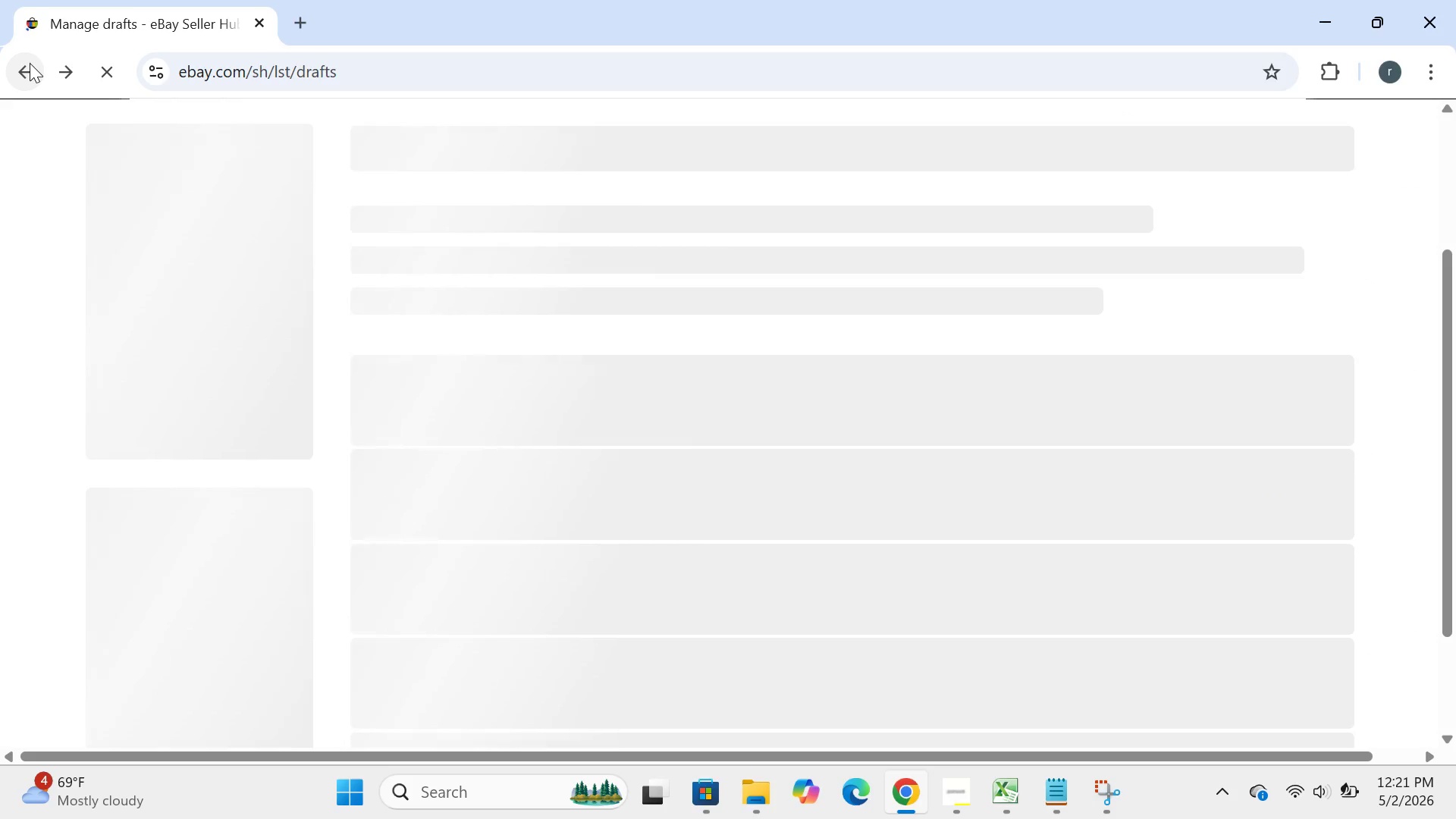 
mouse_move([499, 417])
 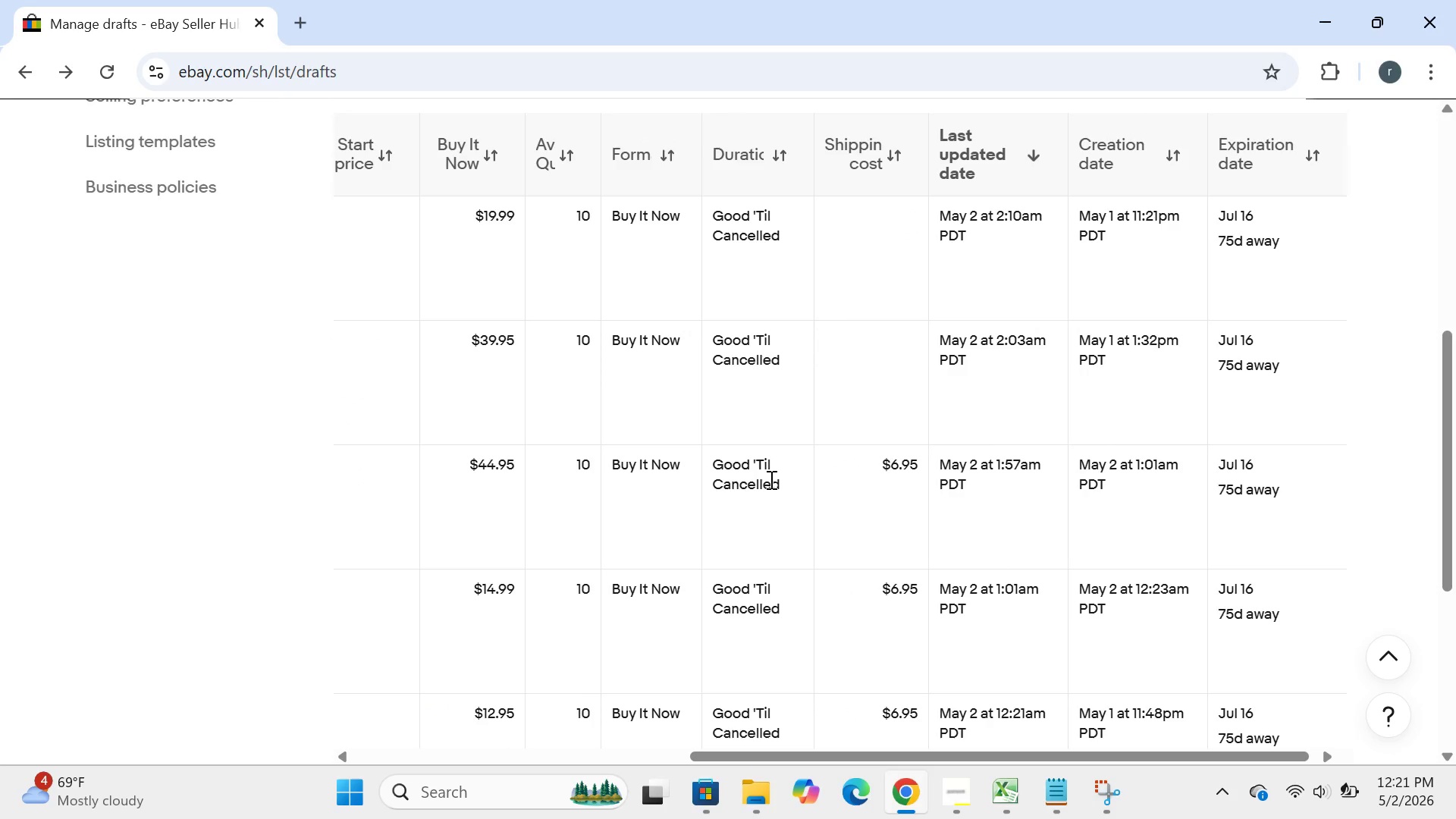 
wait(32.44)
 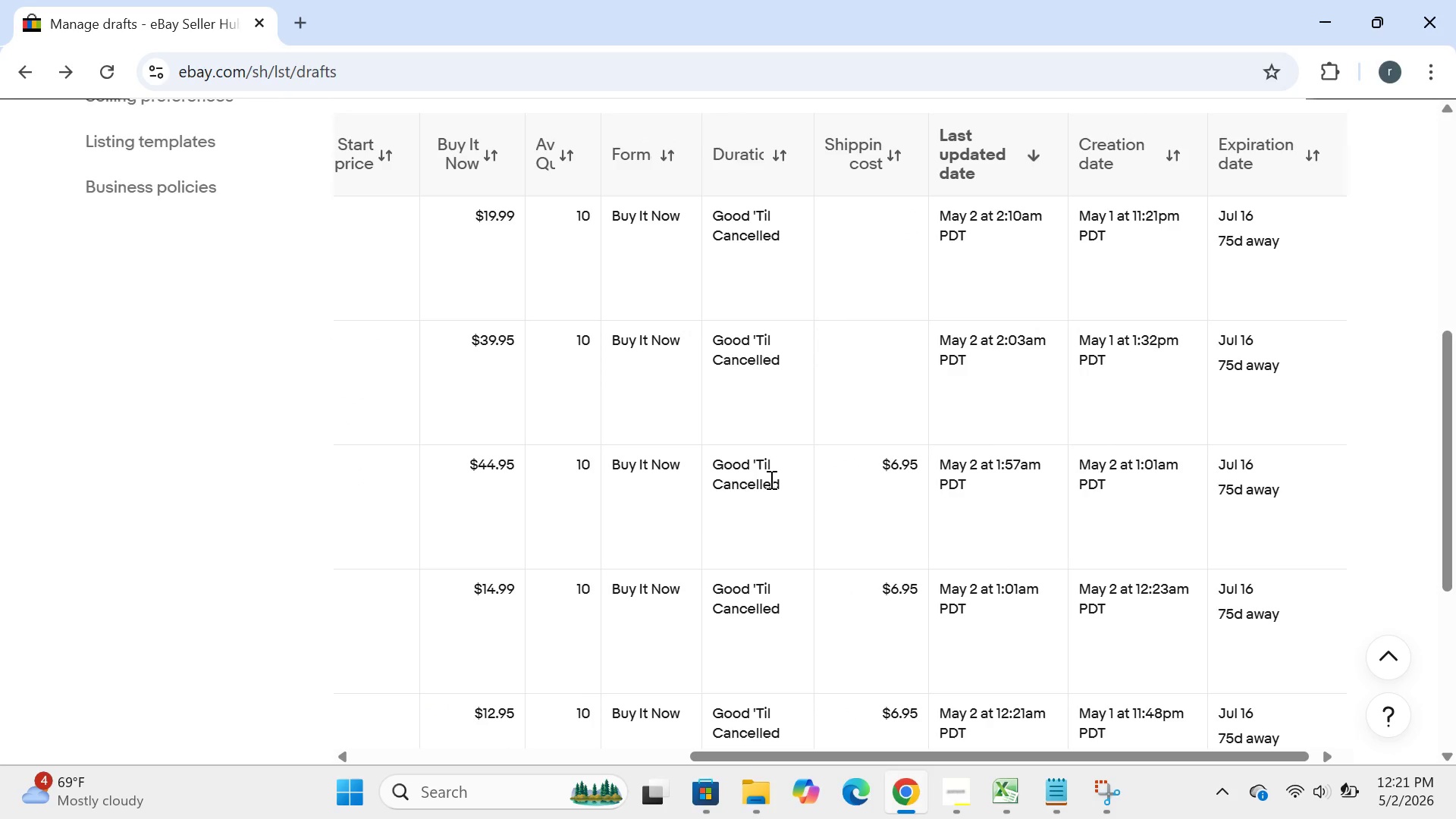 
left_click([967, 789])